 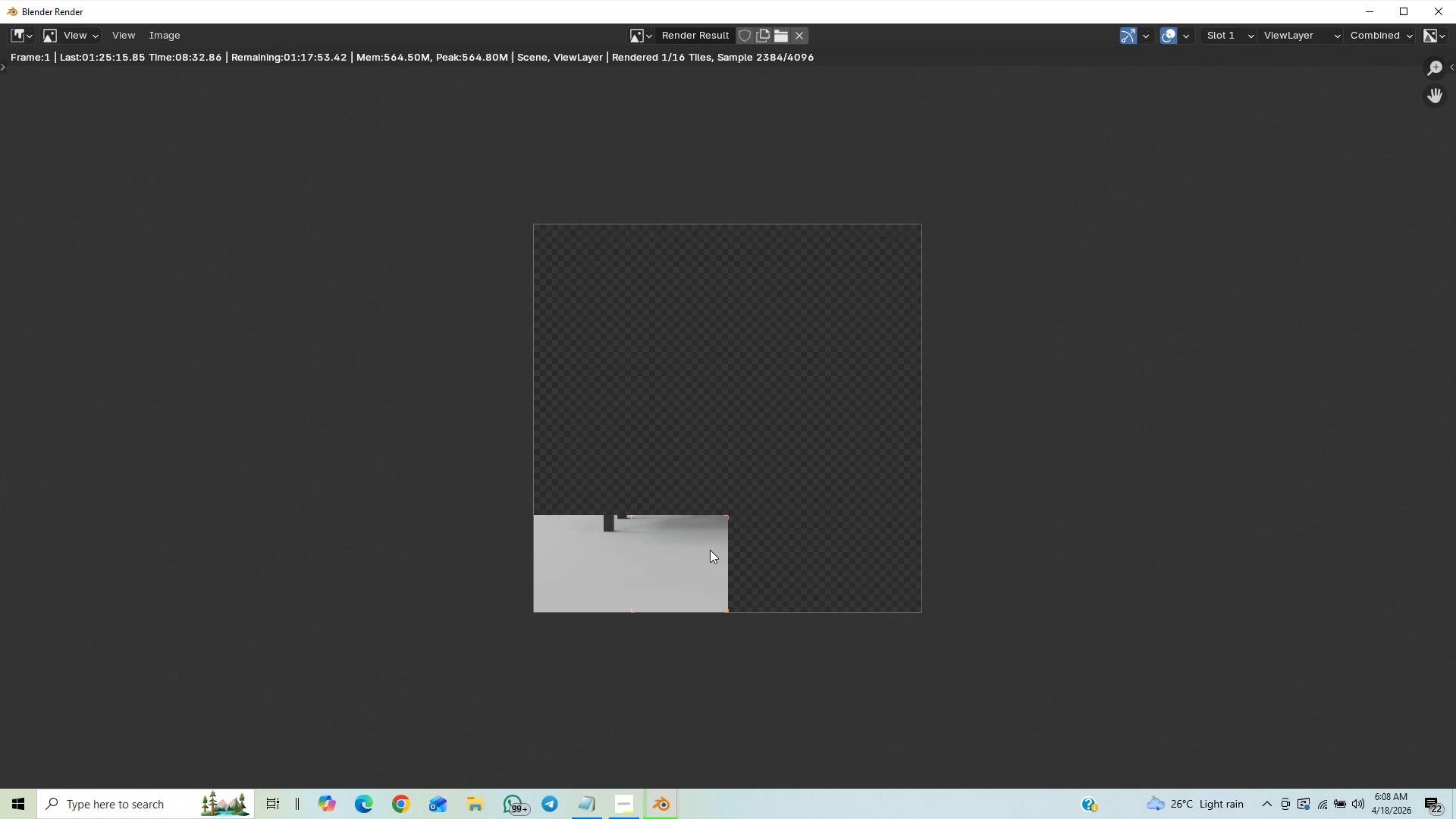 
scroll: coordinate [708, 550], scroll_direction: up, amount: 1.0
 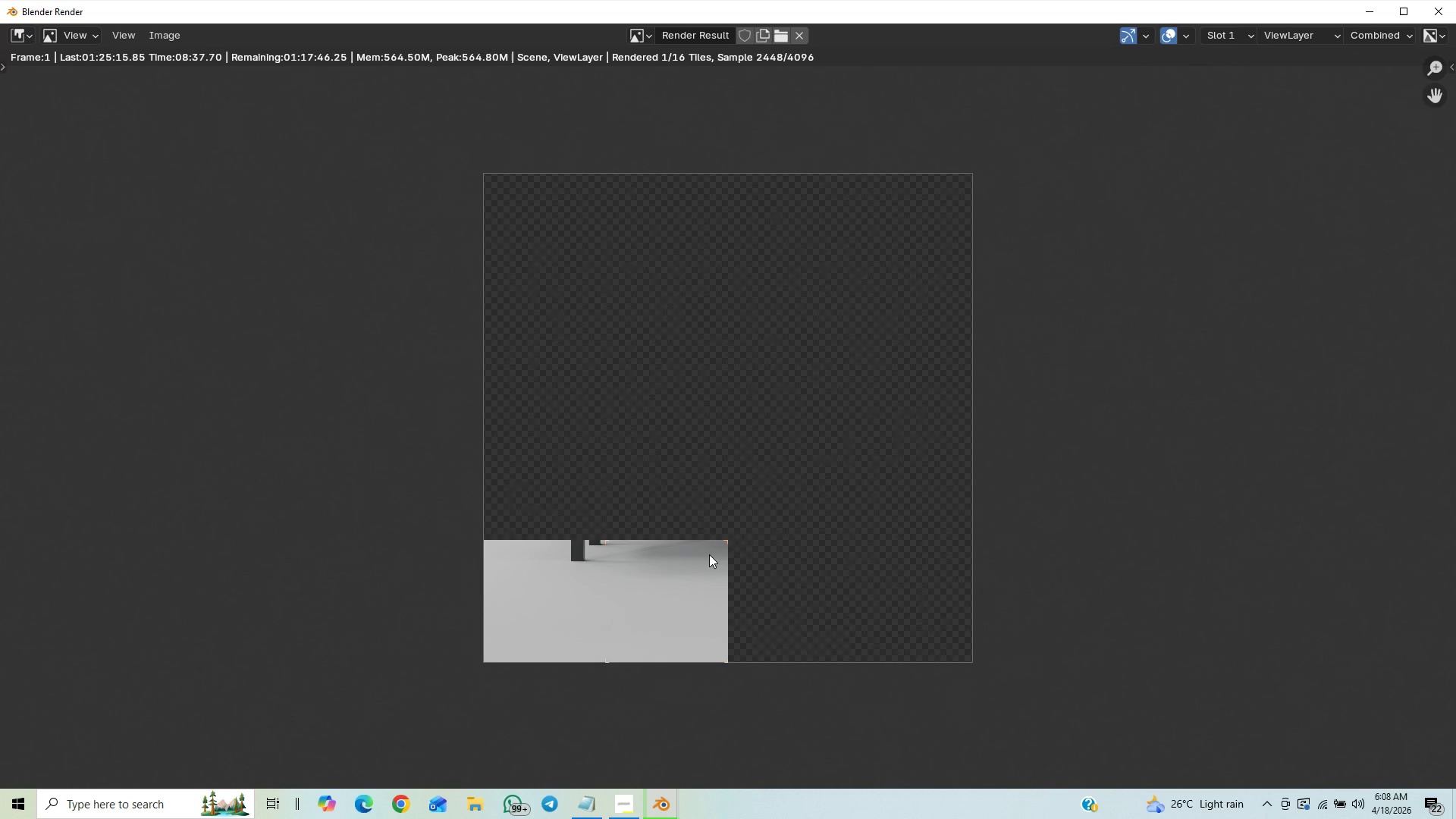 
scroll: coordinate [710, 555], scroll_direction: down, amount: 7.0
 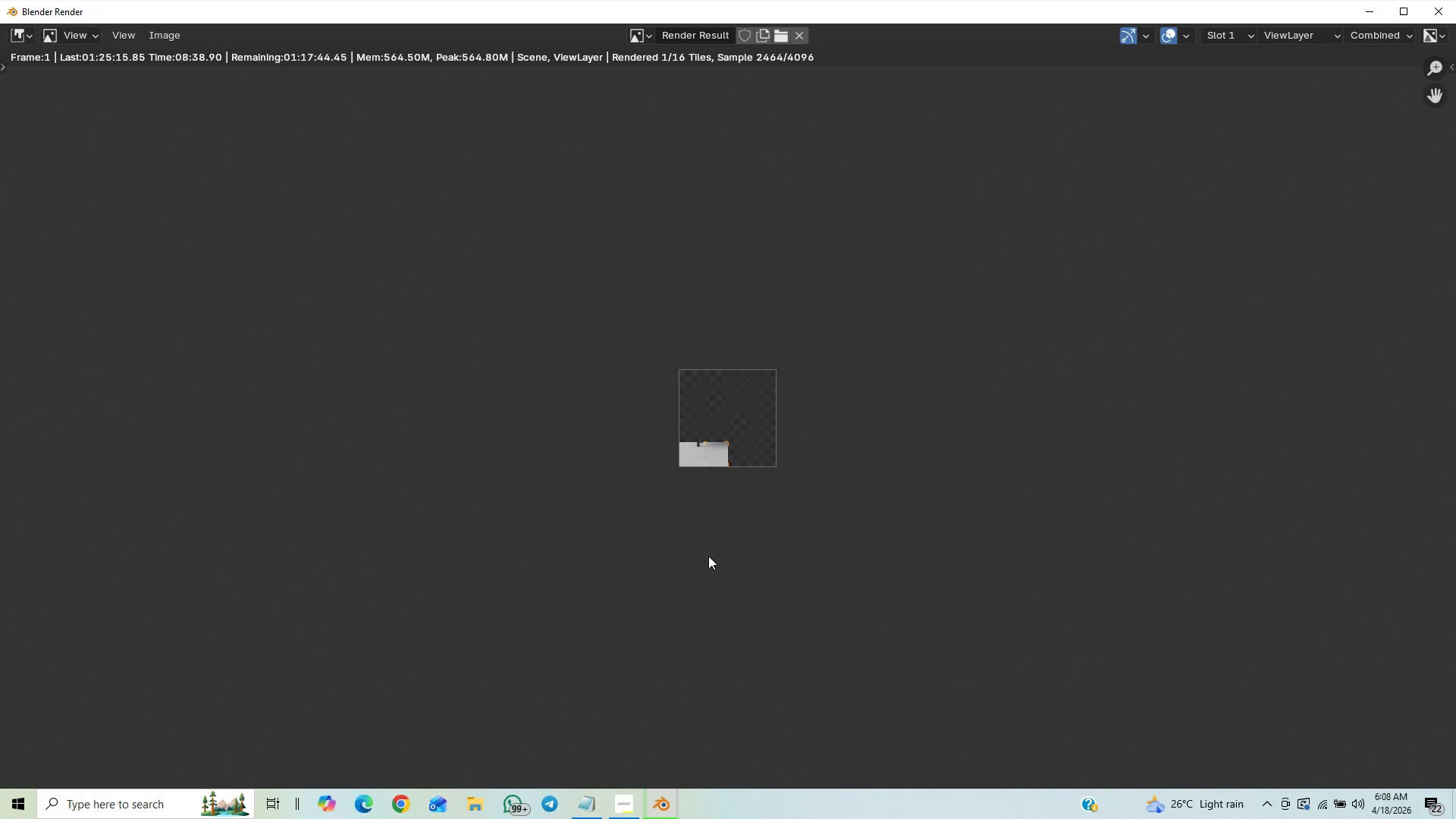 
scroll: coordinate [708, 554], scroll_direction: up, amount: 8.0
 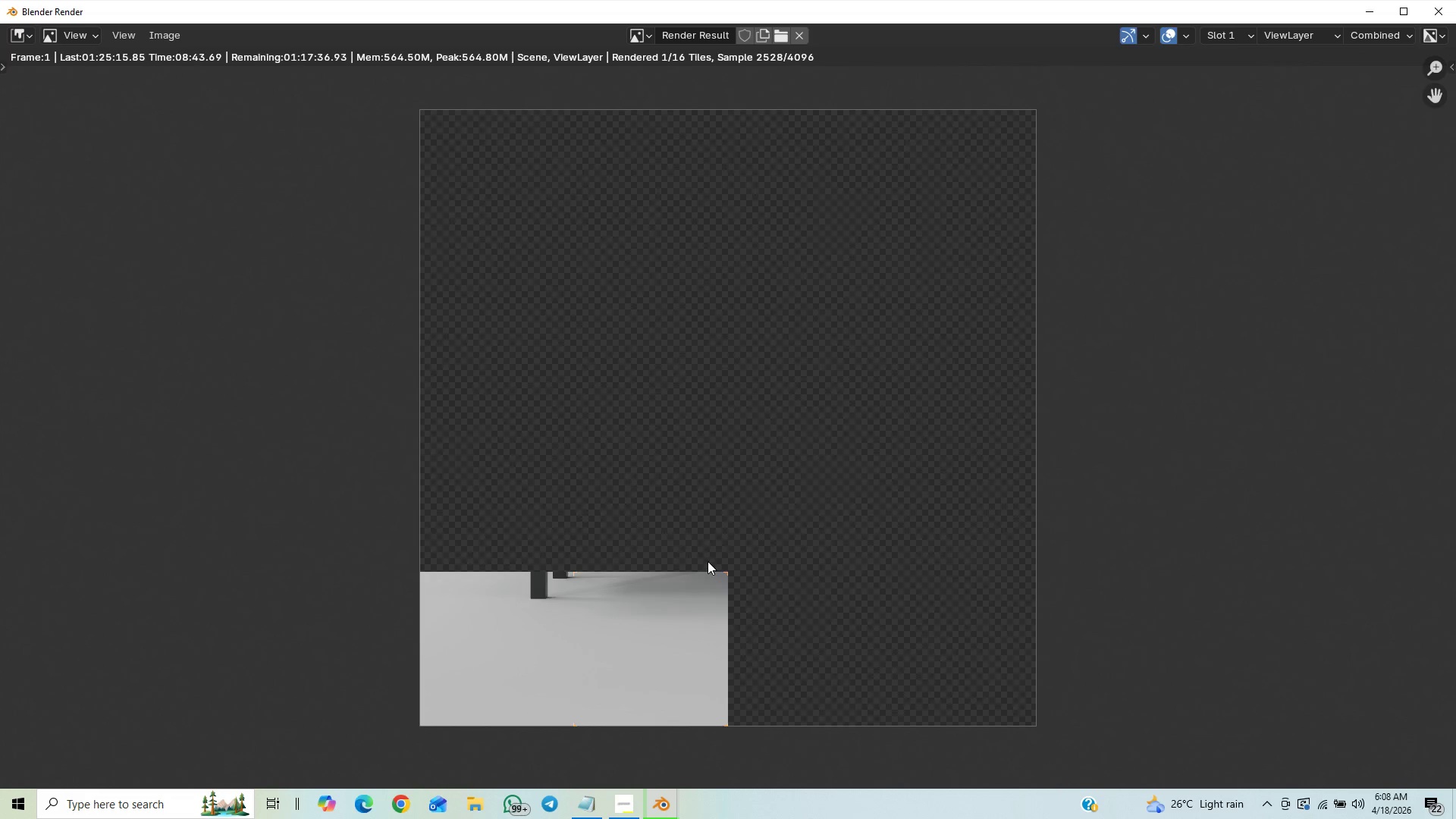 
wait(6.64)
 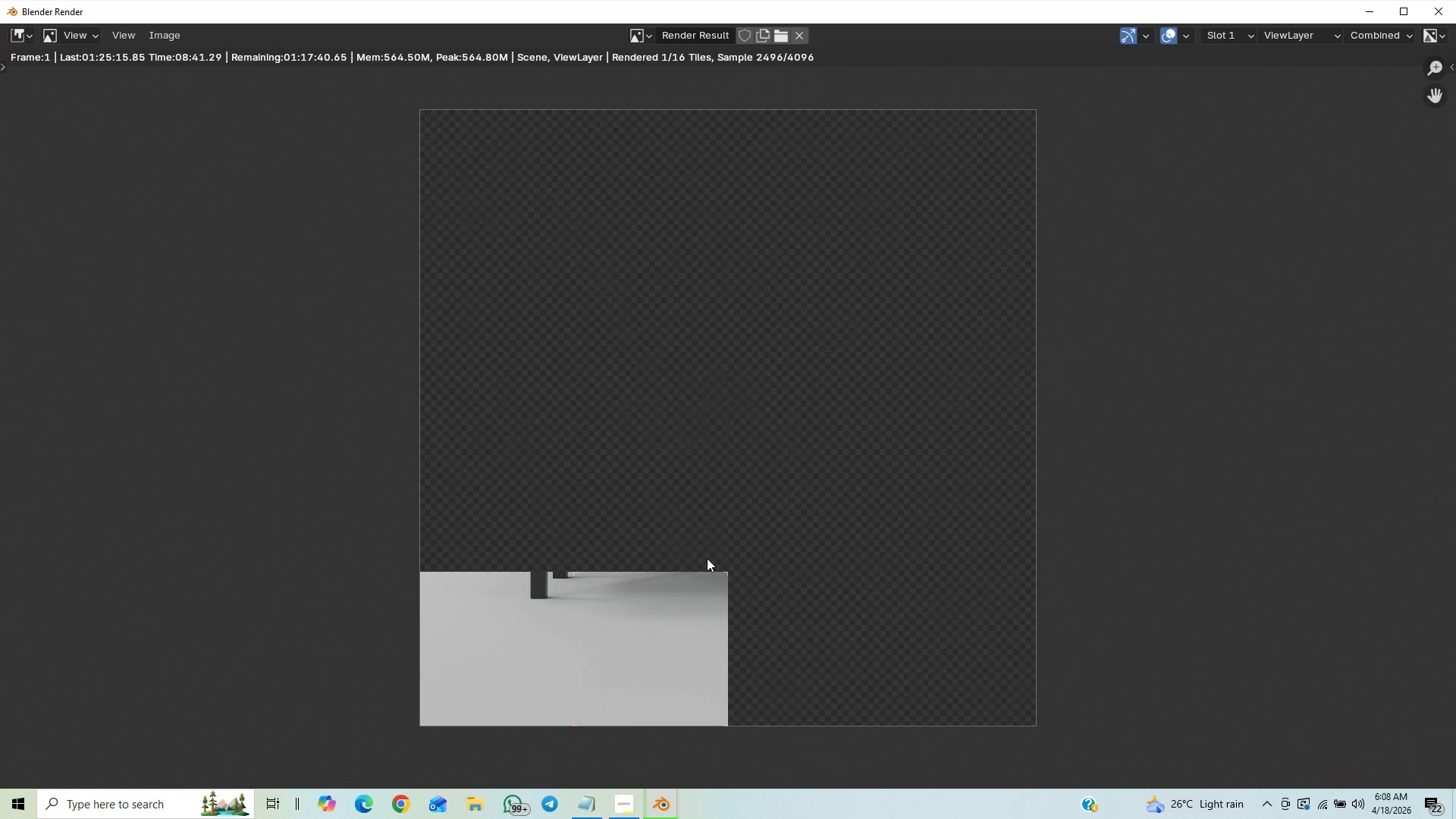 
scroll: coordinate [709, 563], scroll_direction: down, amount: 3.0
 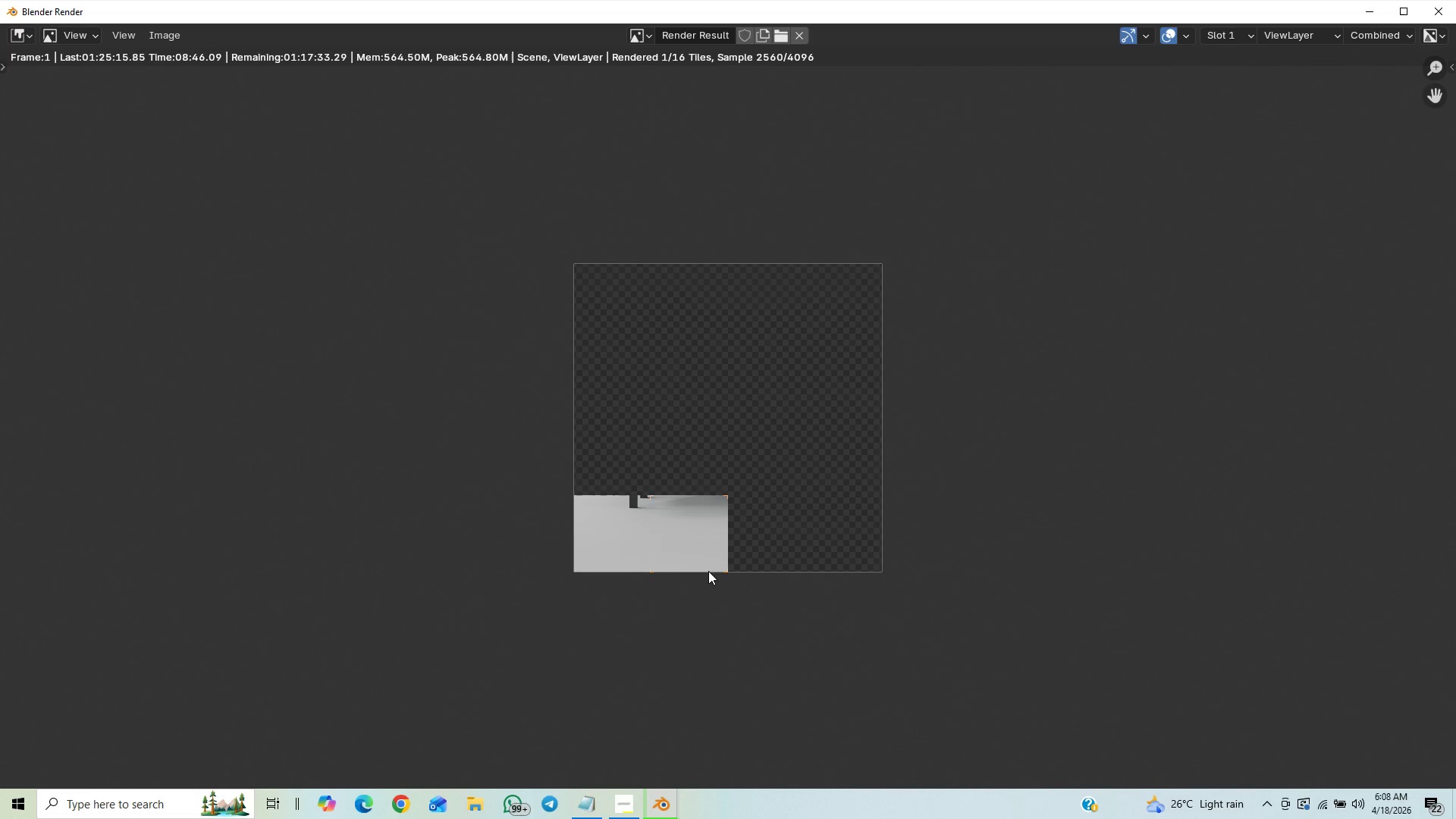 
scroll: coordinate [708, 571], scroll_direction: up, amount: 1.0
 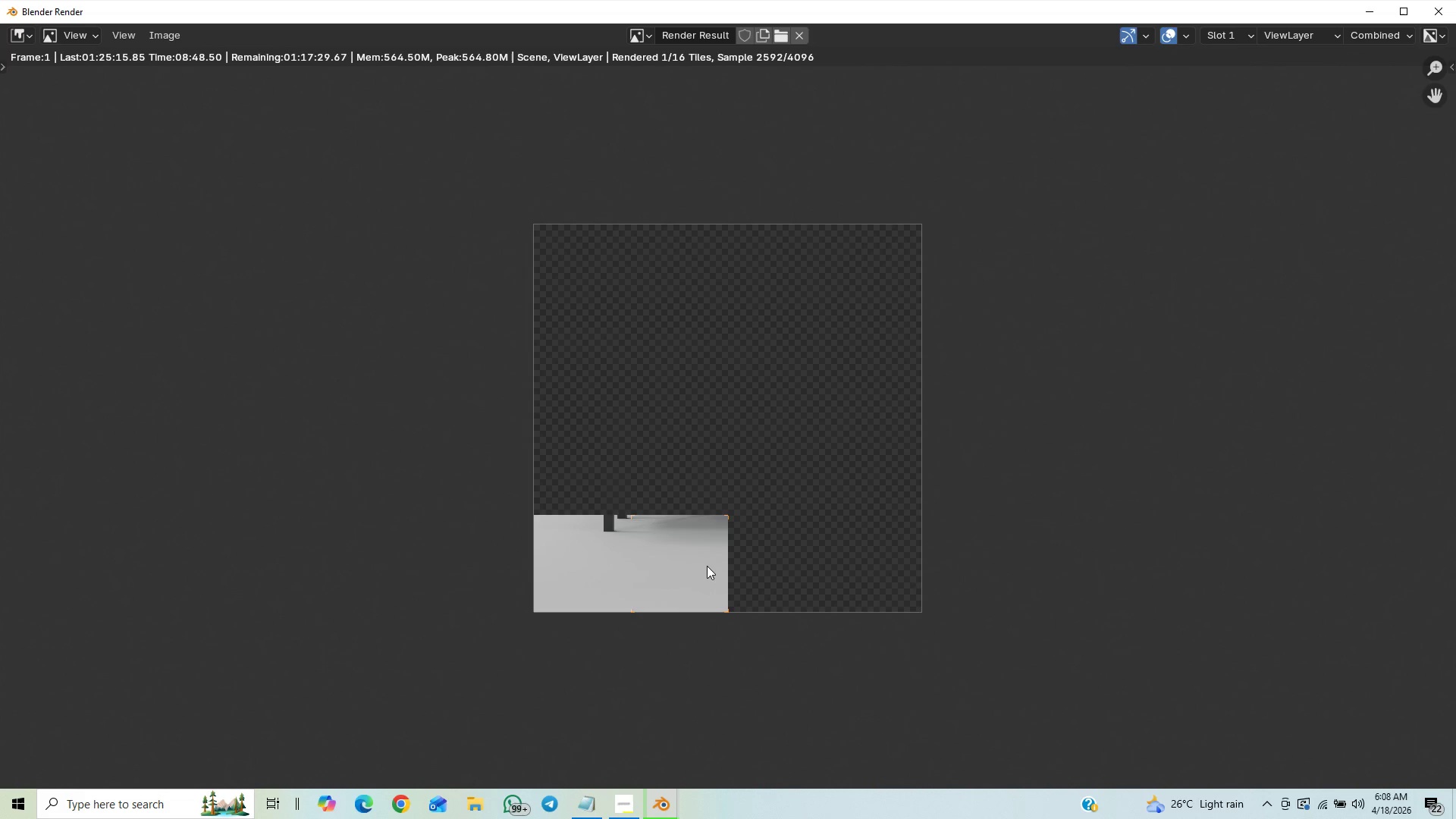 
scroll: coordinate [689, 553], scroll_direction: down, amount: 6.0
 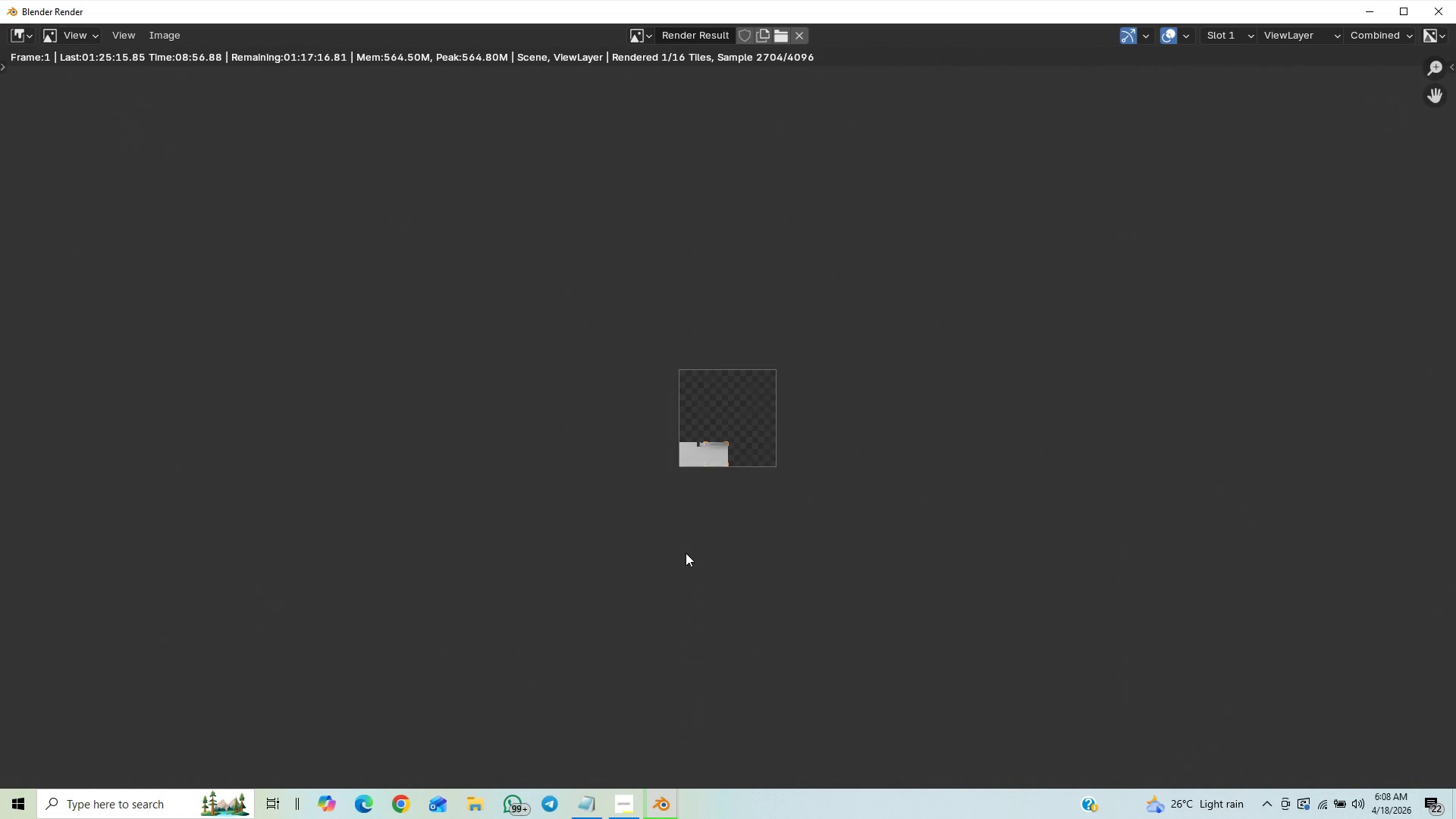 
scroll: coordinate [686, 554], scroll_direction: up, amount: 8.0
 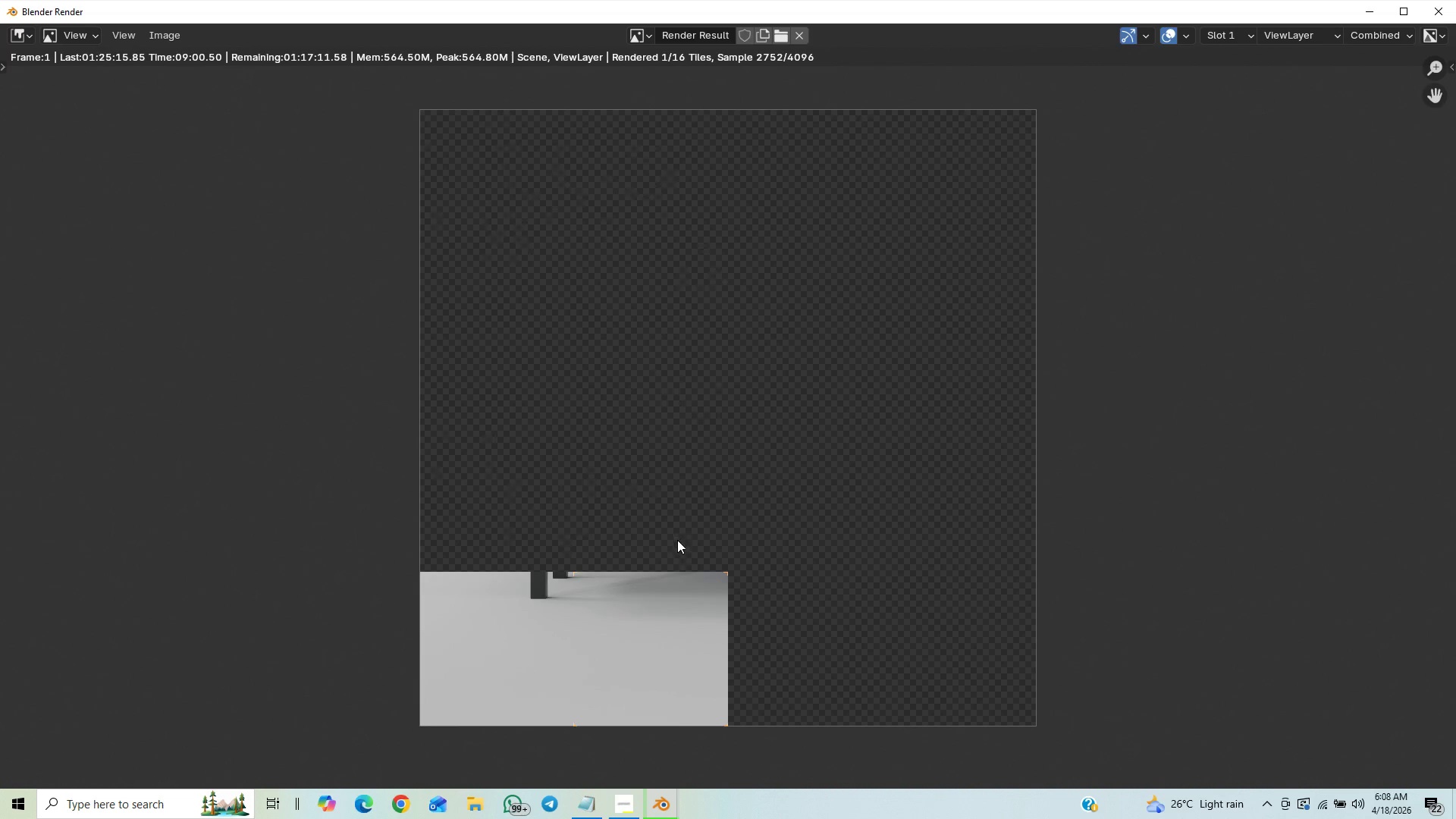 
scroll: coordinate [675, 539], scroll_direction: down, amount: 1.0
 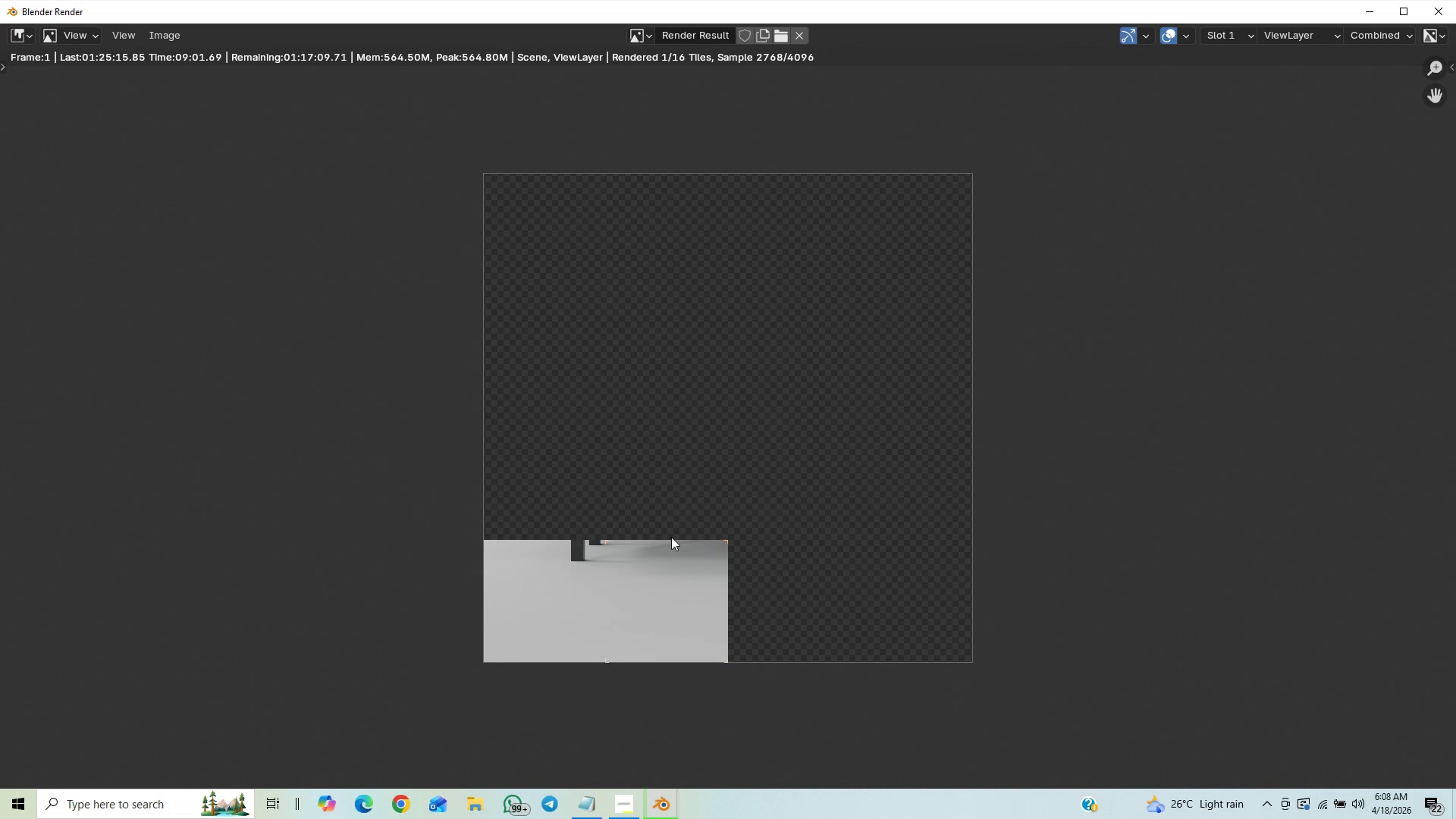 
scroll: coordinate [671, 534], scroll_direction: up, amount: 5.0
 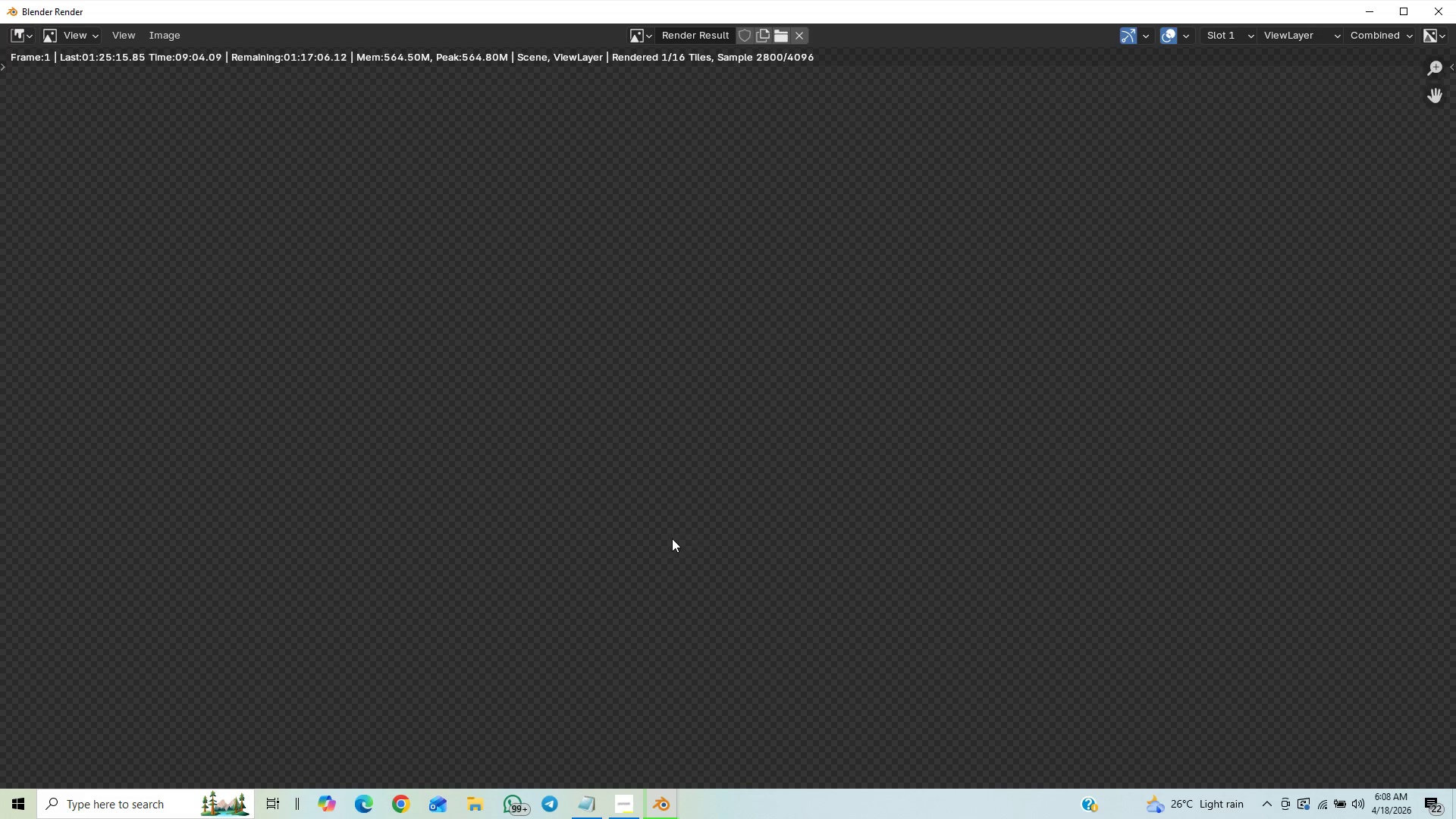 
scroll: coordinate [671, 536], scroll_direction: down, amount: 5.0
 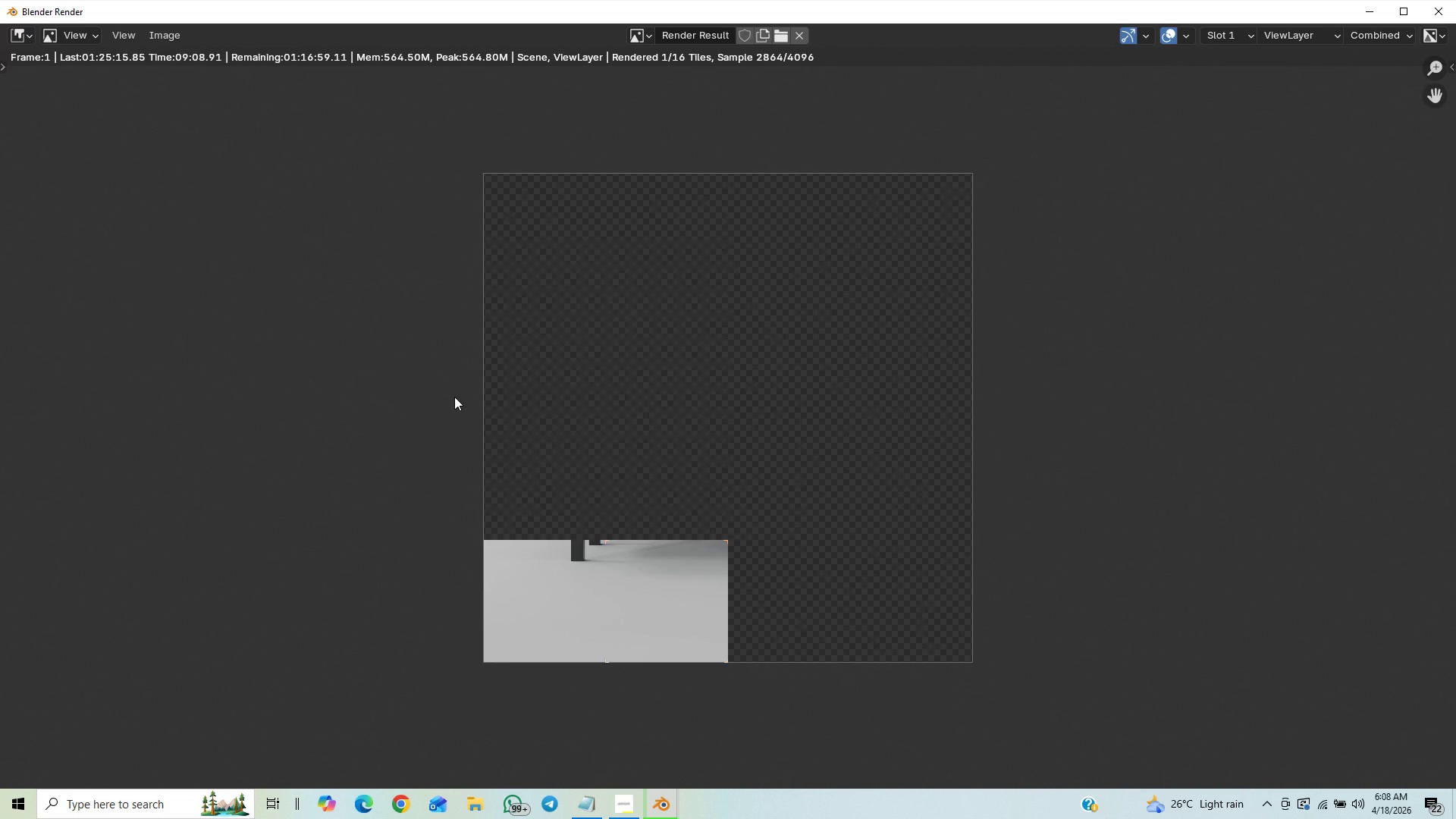 
scroll: coordinate [455, 400], scroll_direction: up, amount: 1.0
 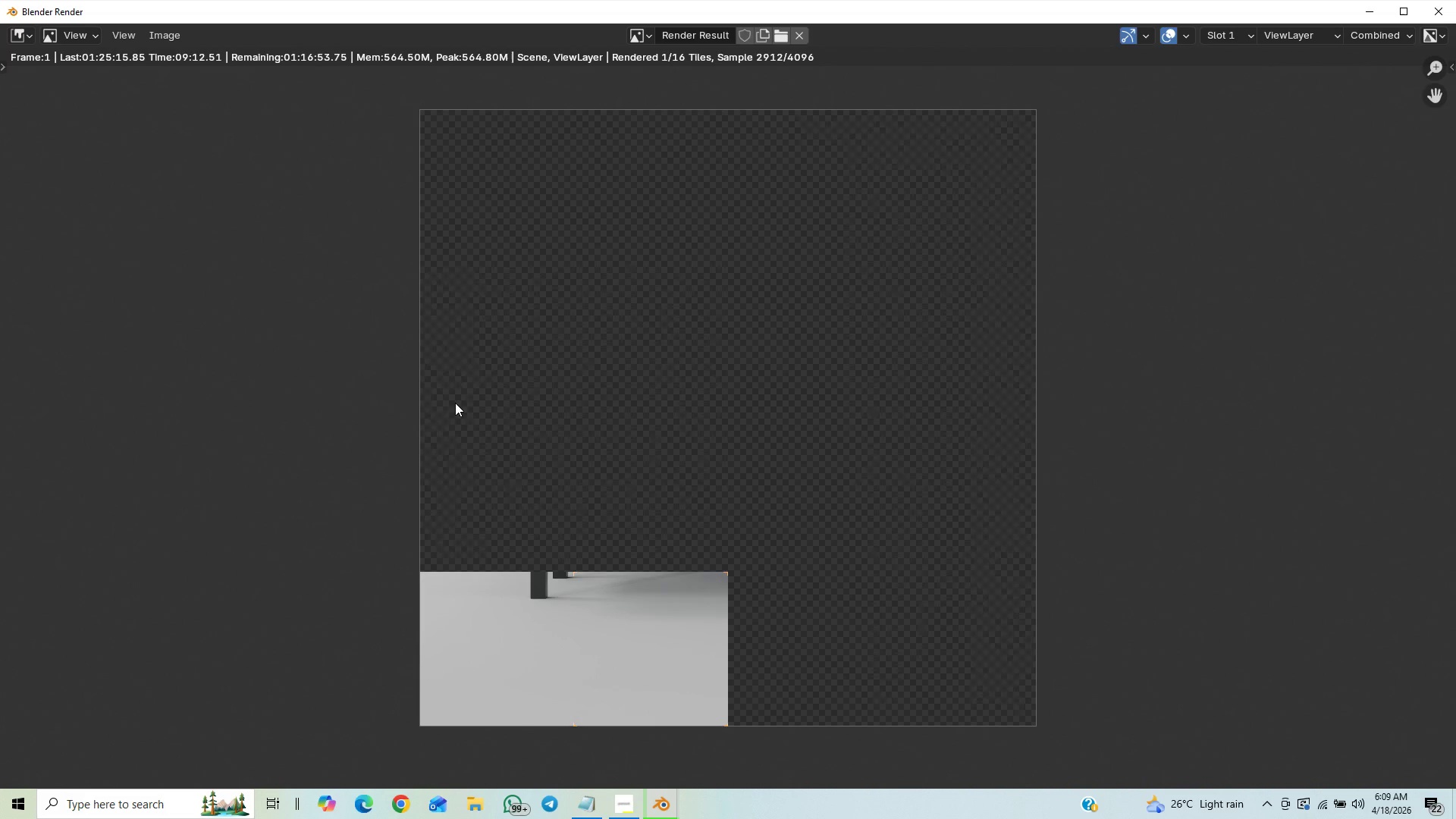 
scroll: coordinate [453, 400], scroll_direction: down, amount: 1.0
 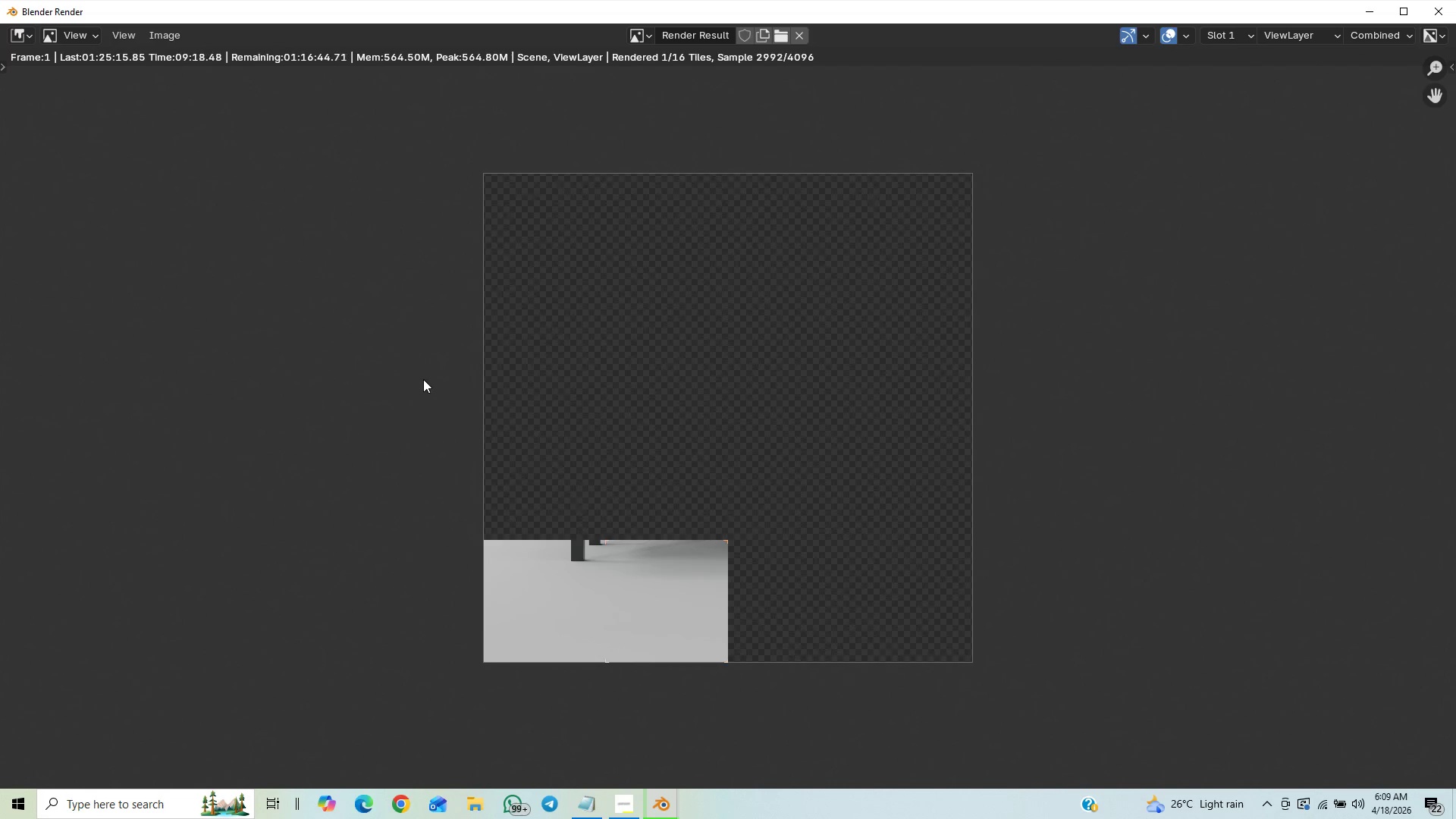 
wait(5.33)
 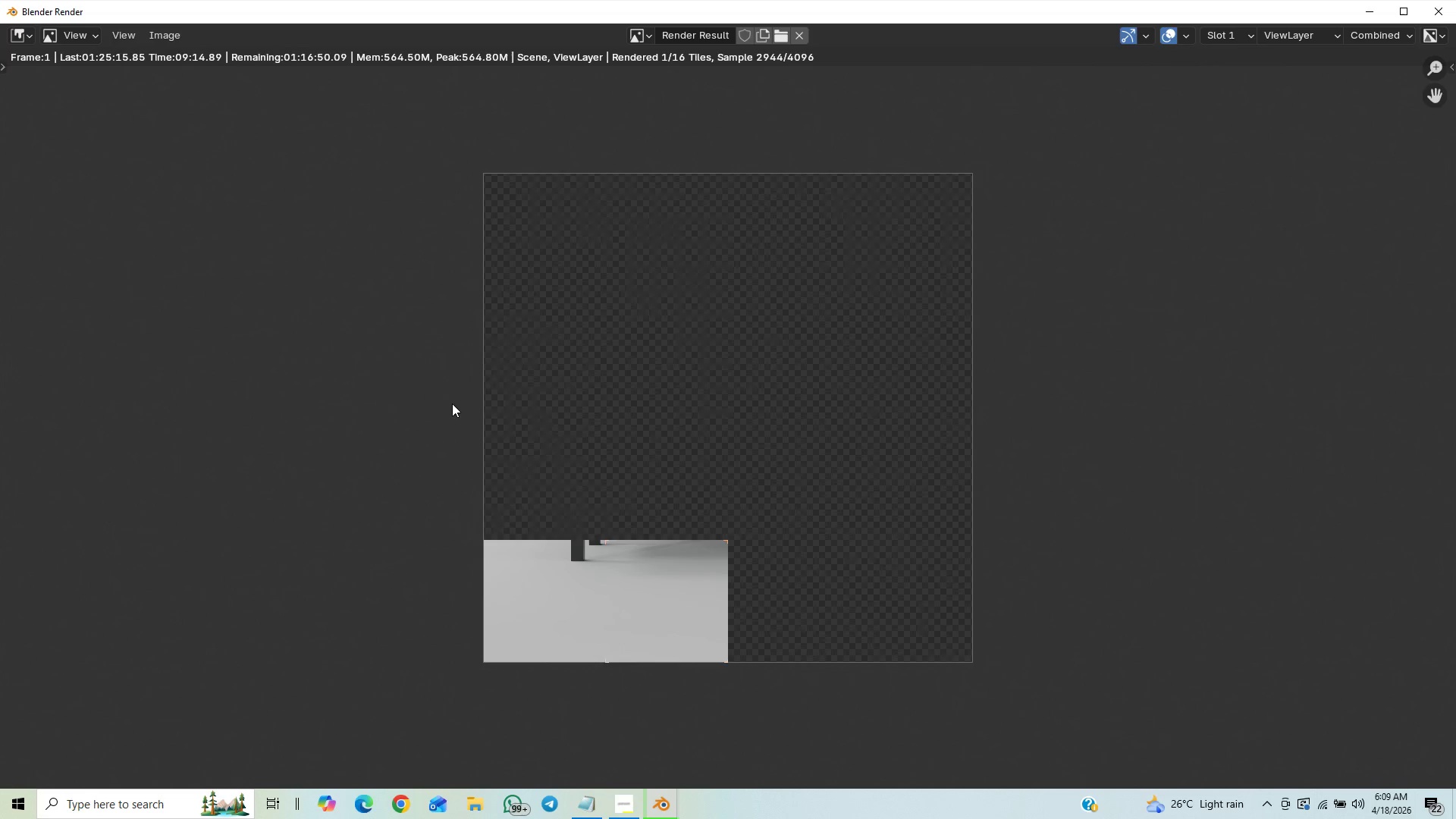 
scroll: coordinate [411, 369], scroll_direction: down, amount: 2.0
 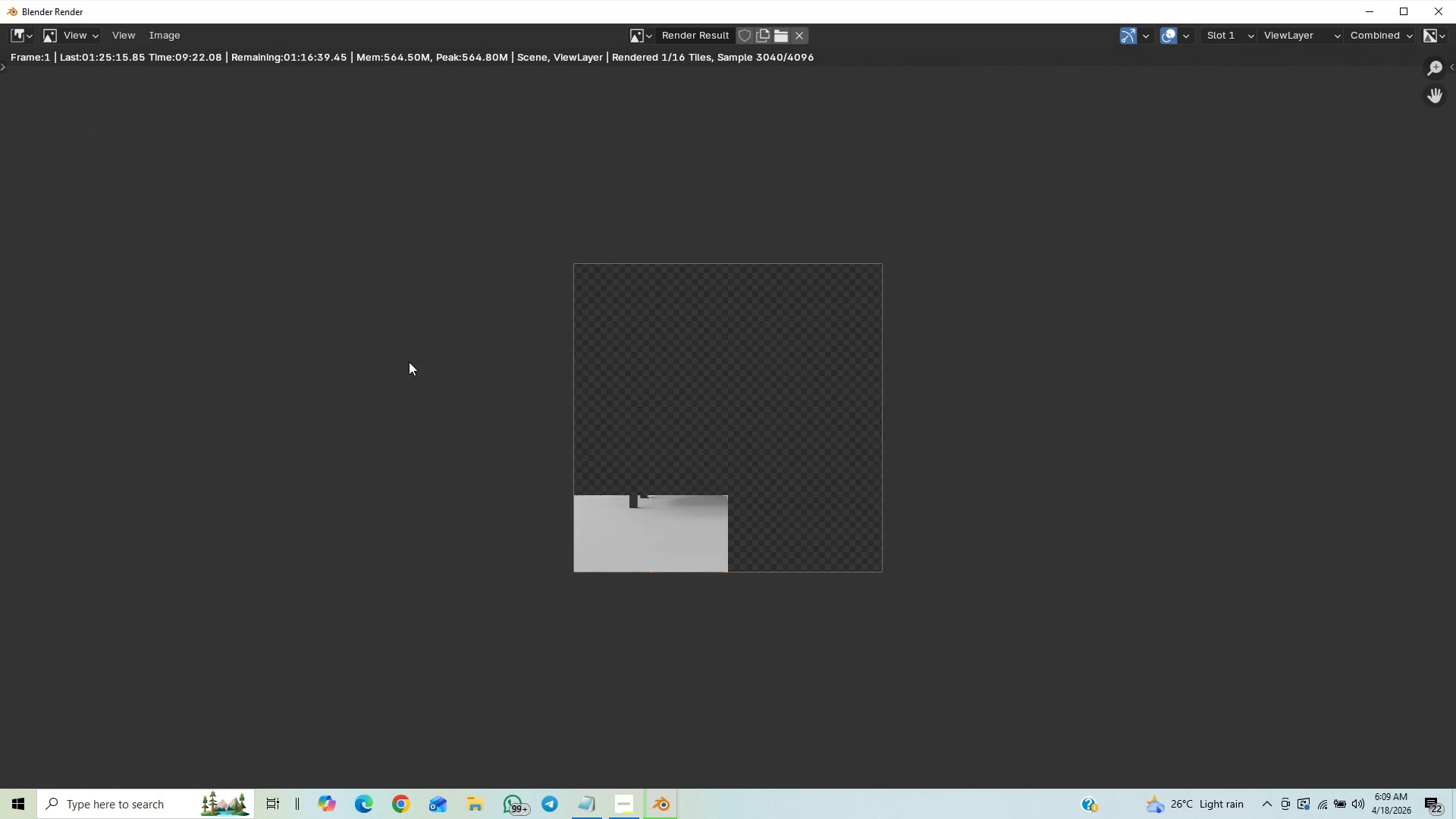 
scroll: coordinate [408, 364], scroll_direction: up, amount: 2.0
 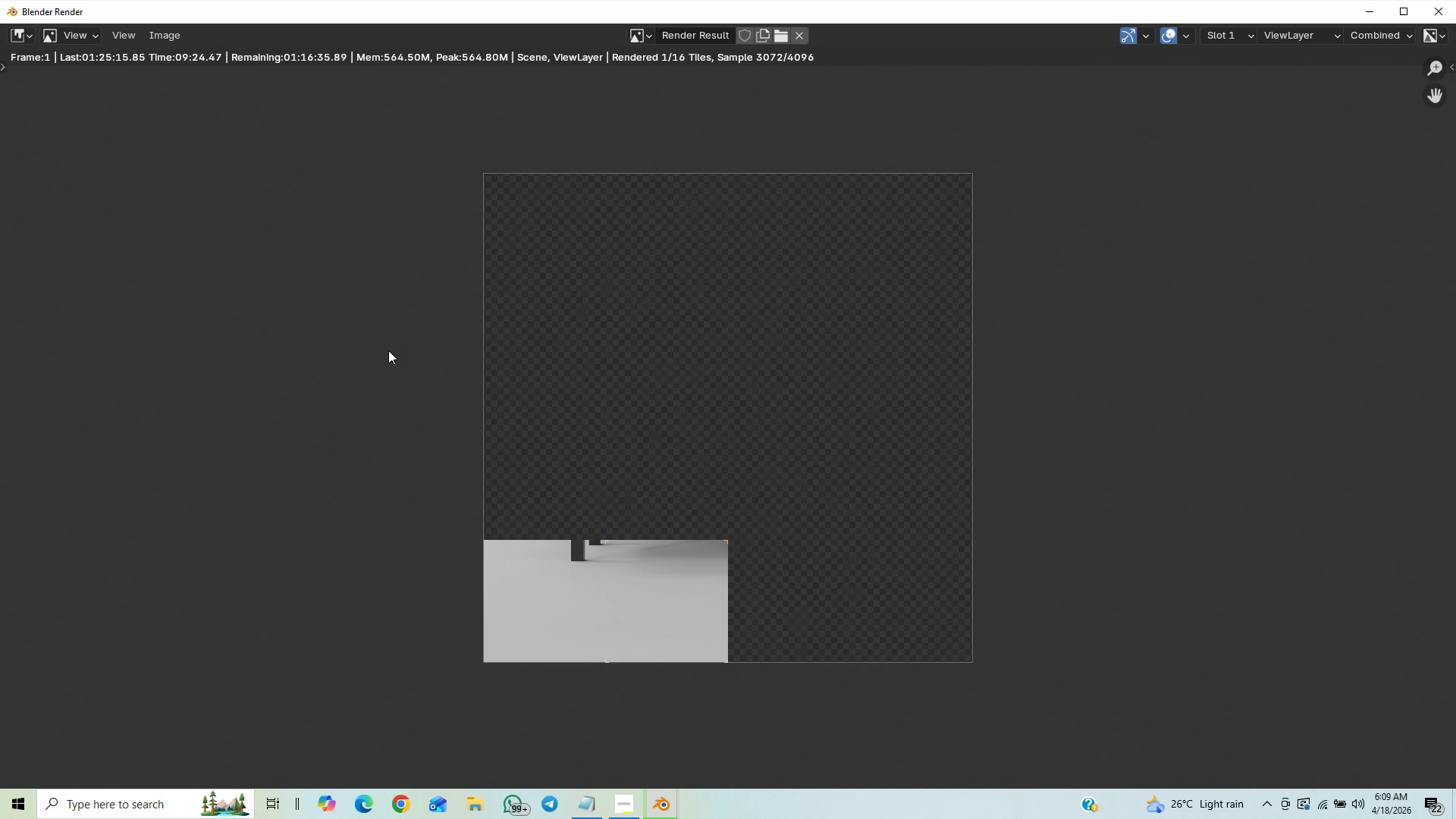 
scroll: coordinate [383, 346], scroll_direction: down, amount: 7.0
 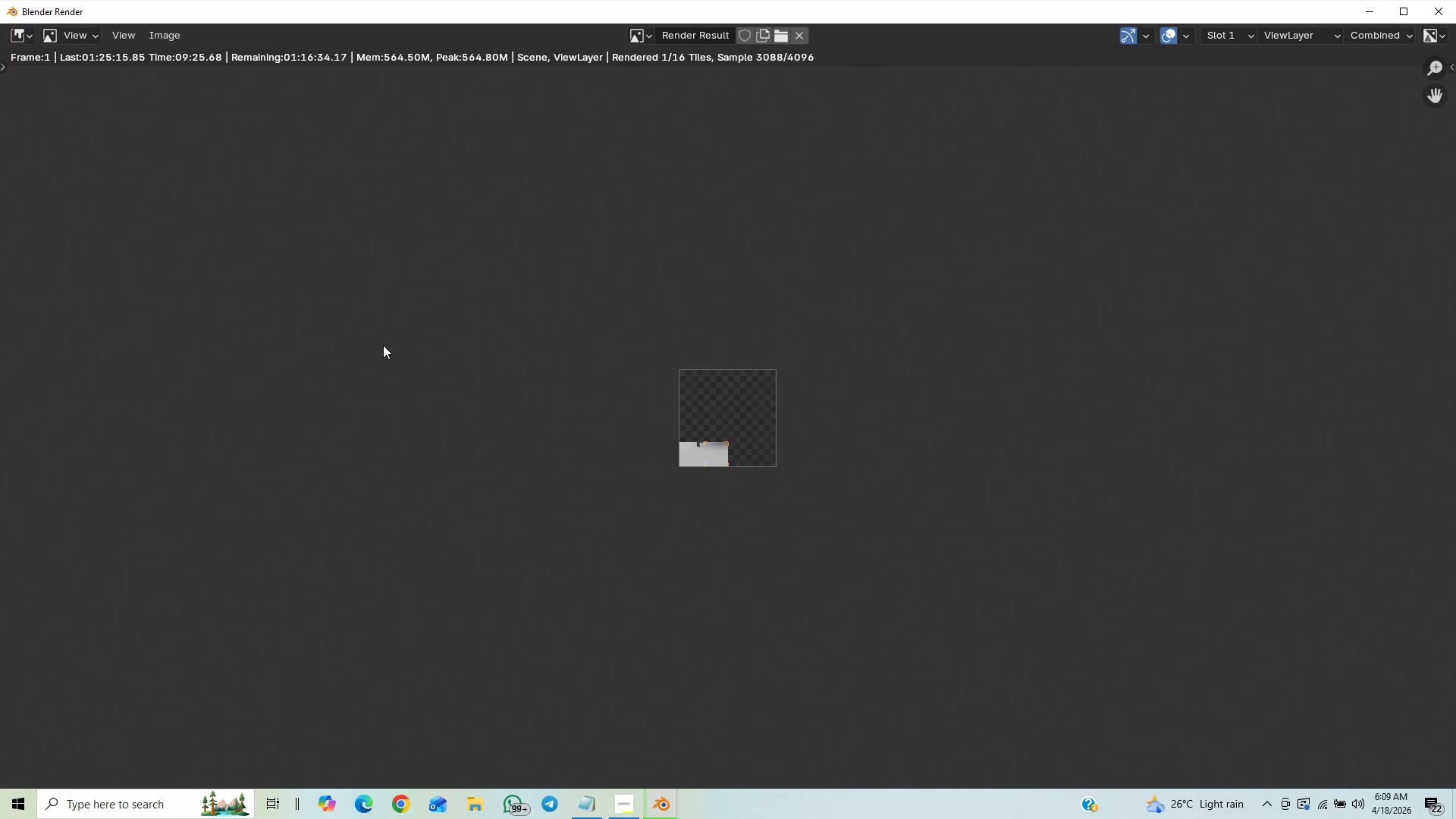 
scroll: coordinate [381, 346], scroll_direction: up, amount: 8.0
 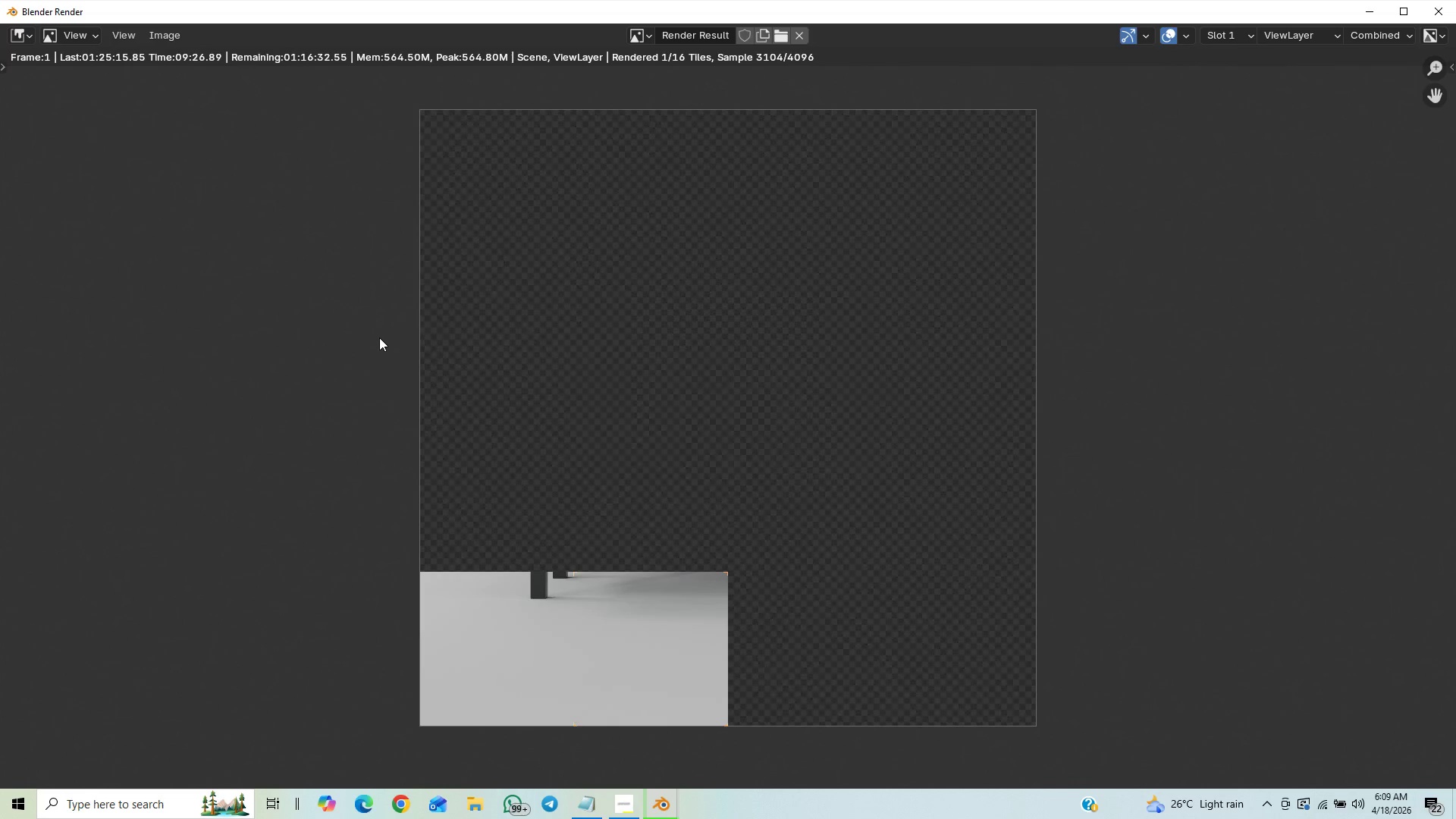 
scroll: coordinate [381, 327], scroll_direction: down, amount: 5.0
 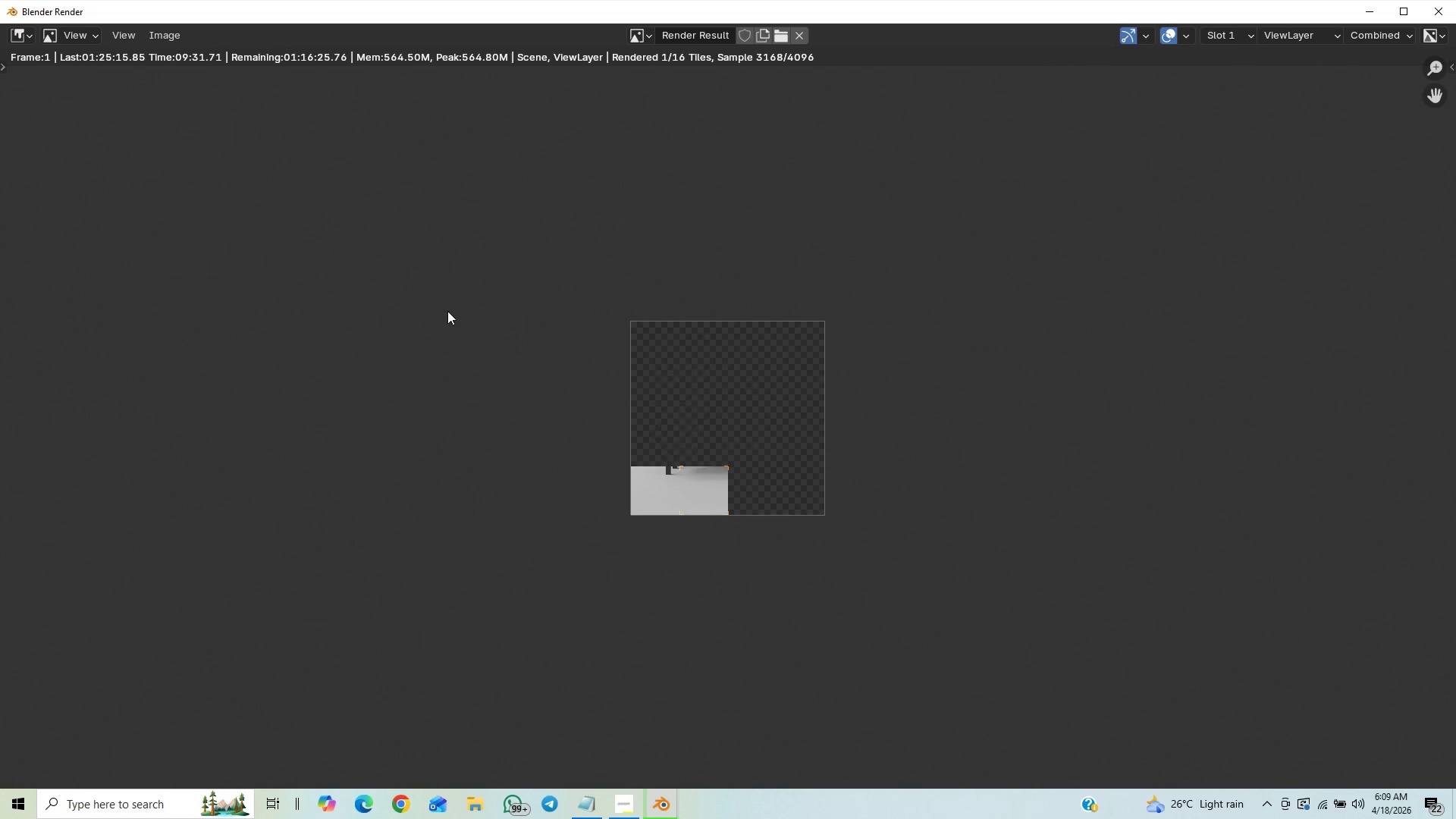 
scroll: coordinate [463, 375], scroll_direction: up, amount: 4.0
 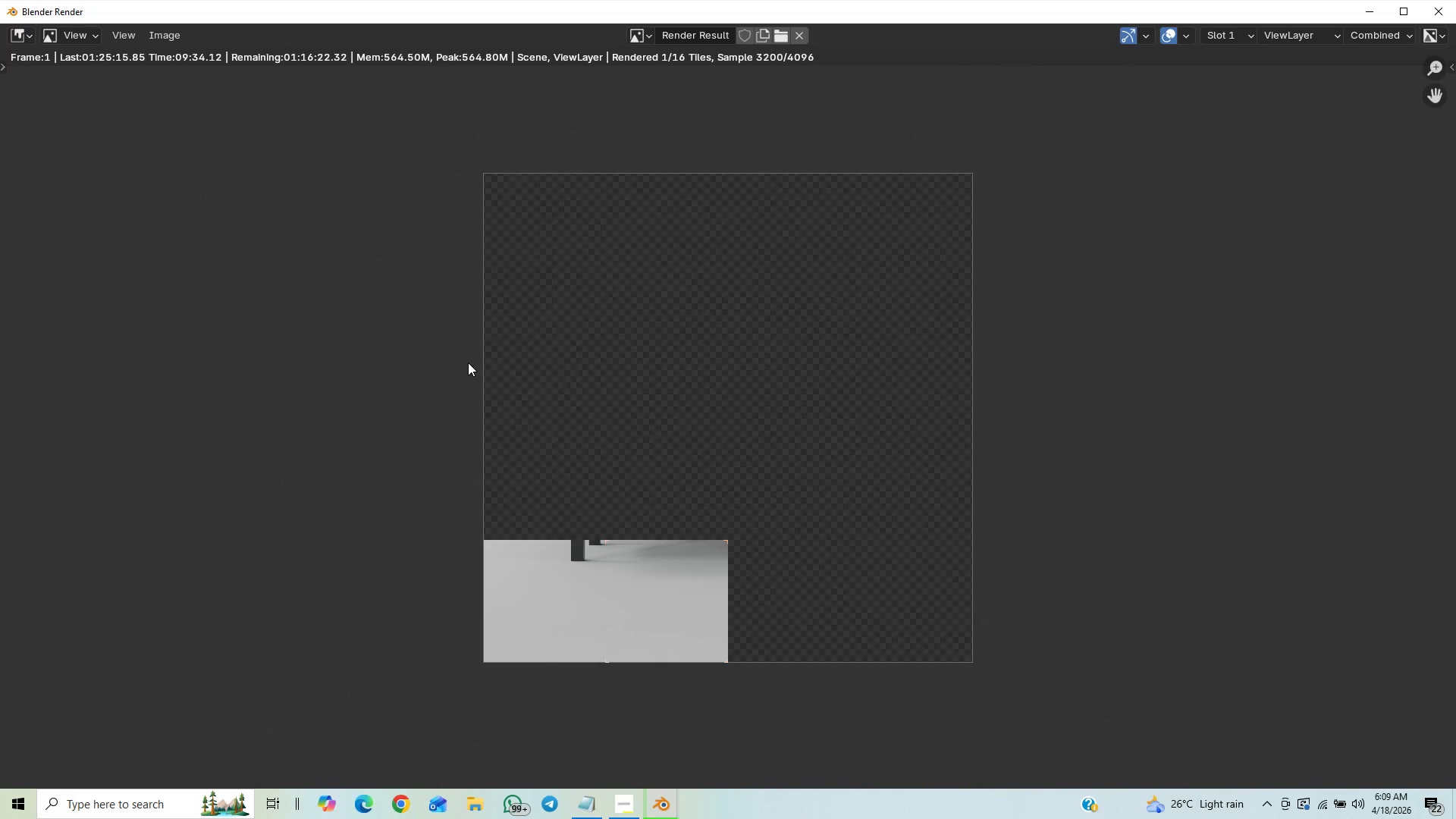 
scroll: coordinate [469, 360], scroll_direction: down, amount: 4.0
 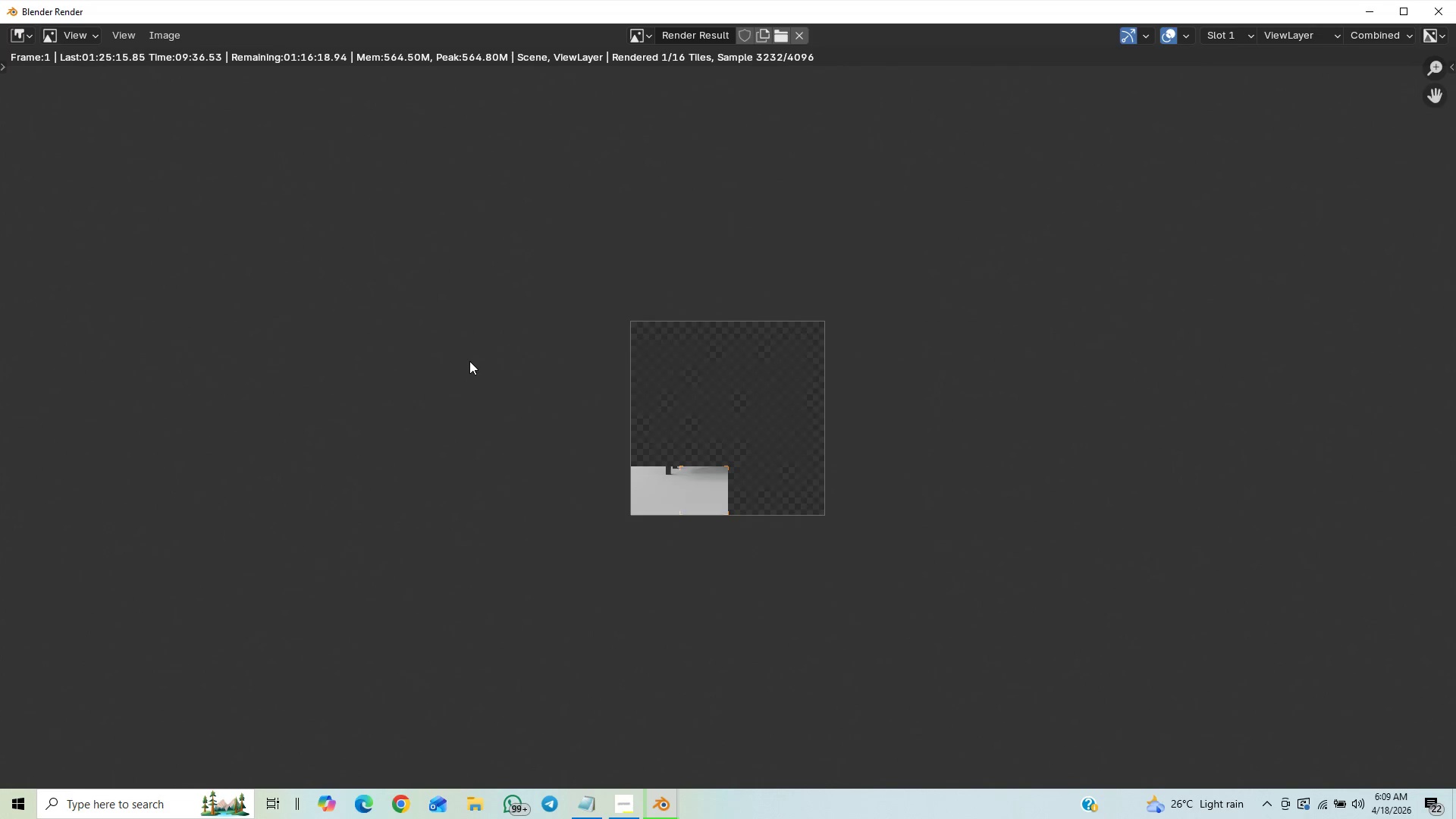 
scroll: coordinate [467, 378], scroll_direction: up, amount: 4.0
 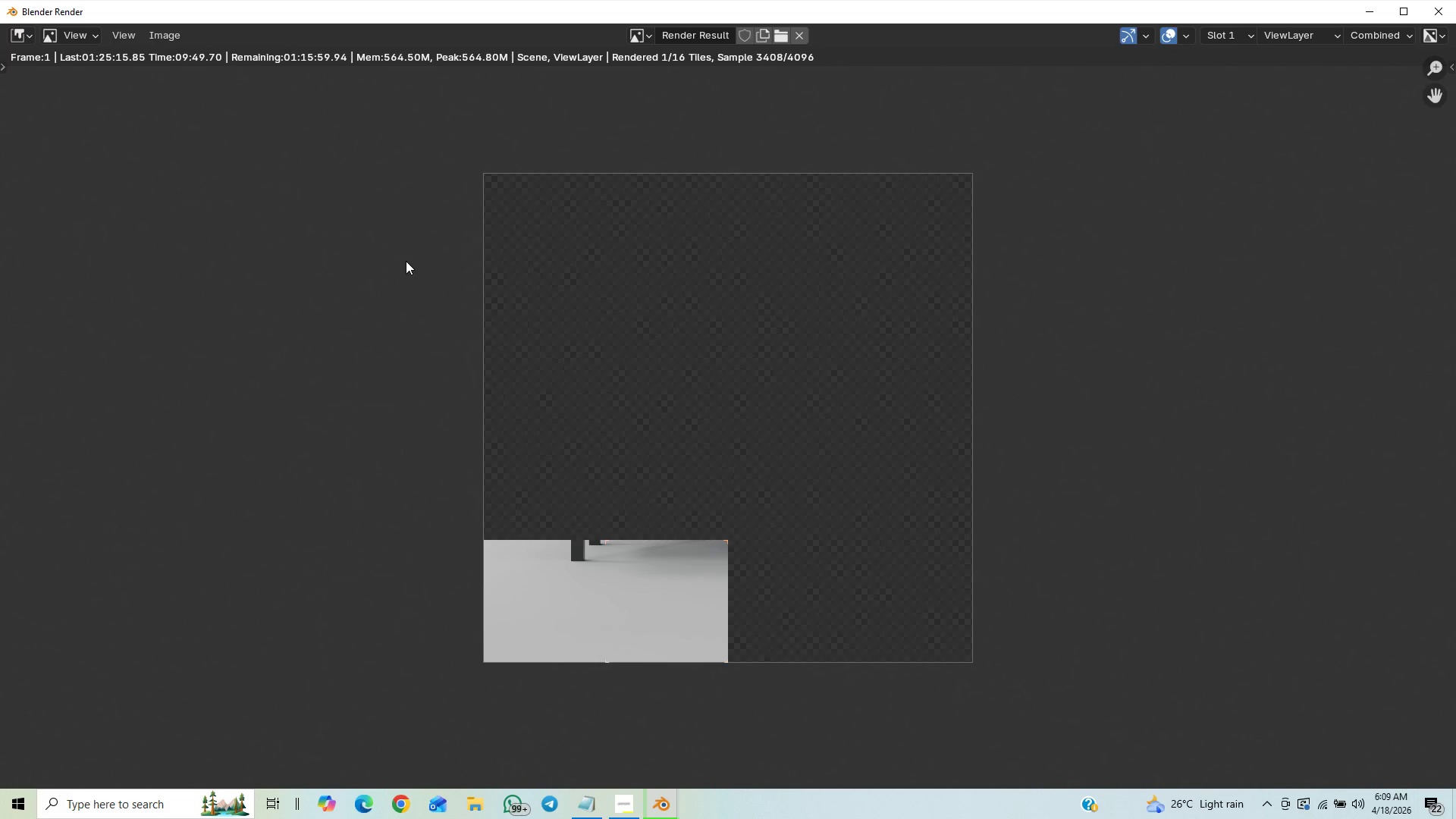 
wait(13.48)
 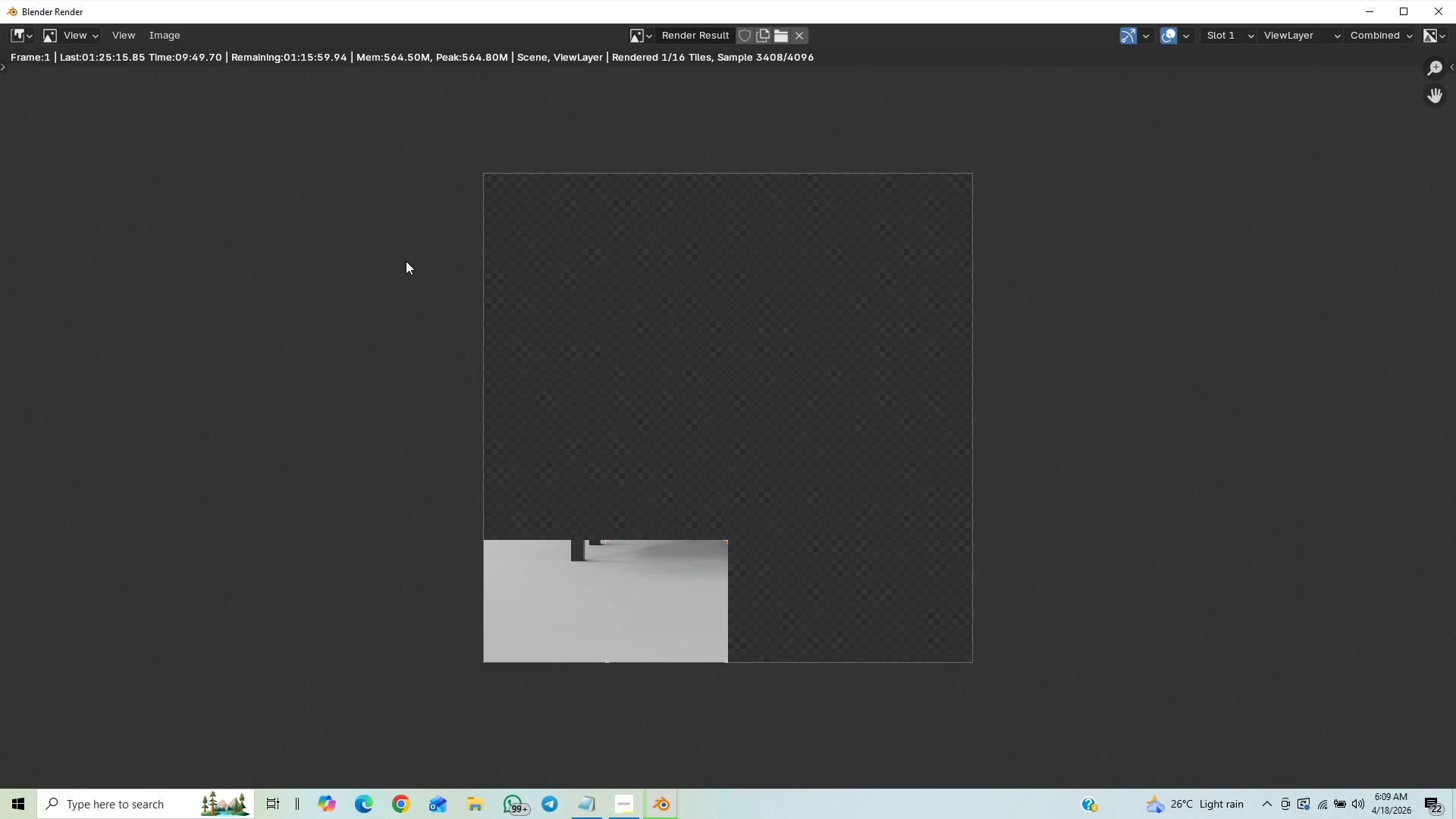 
scroll: coordinate [546, 460], scroll_direction: down, amount: 11.0
 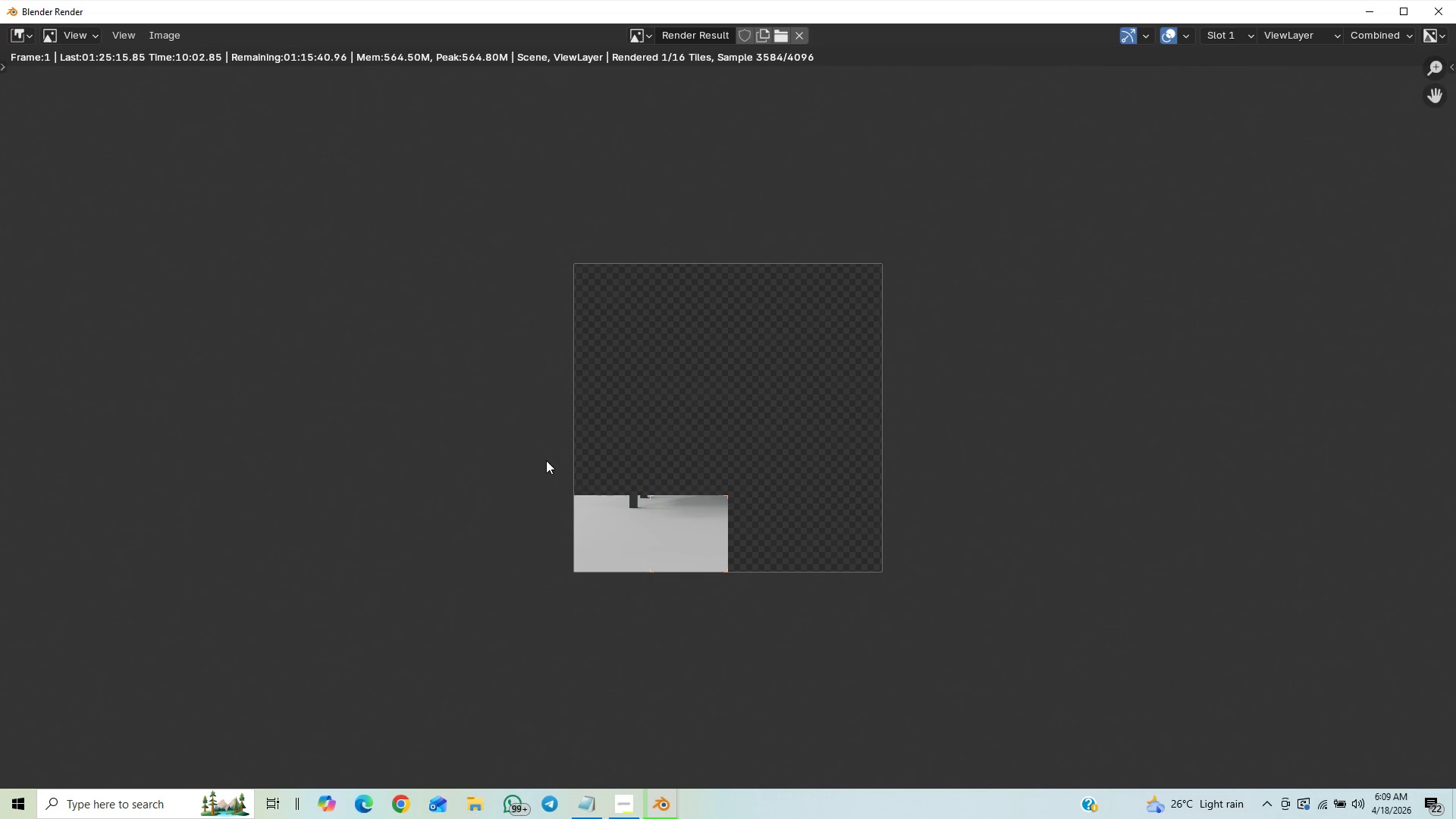 
scroll: coordinate [546, 460], scroll_direction: up, amount: 2.0
 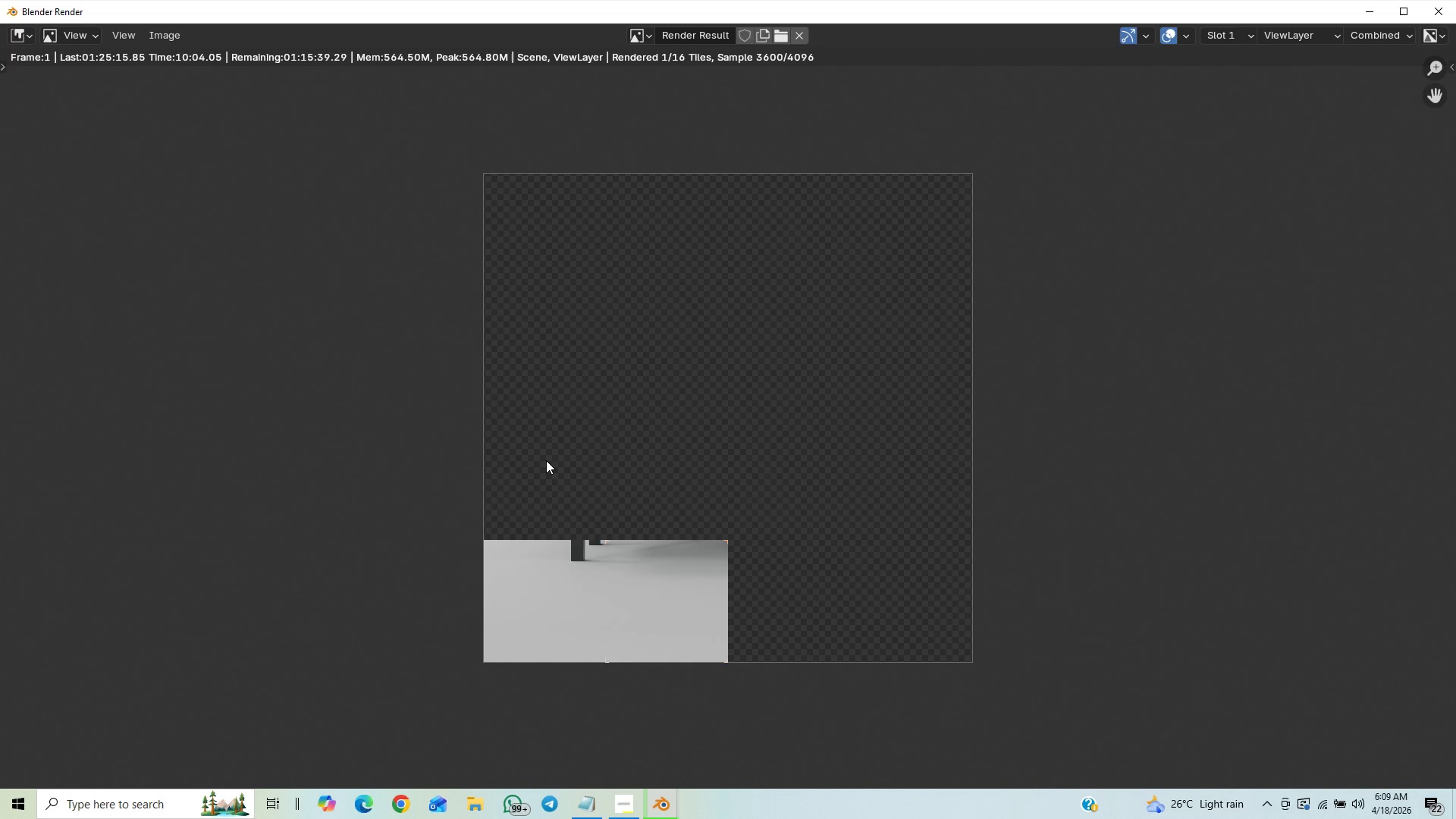 
scroll: coordinate [546, 460], scroll_direction: down, amount: 2.0
 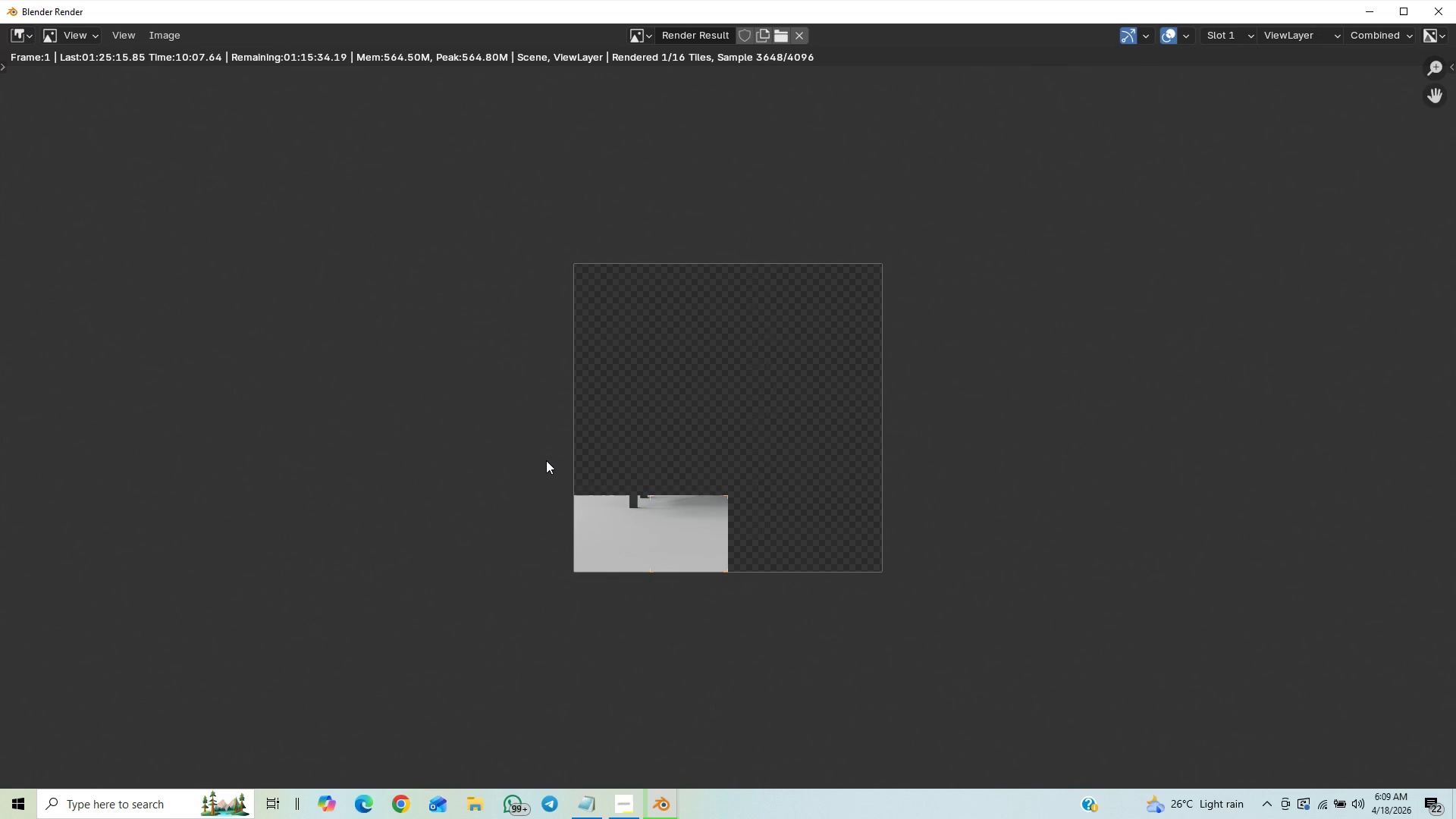 
scroll: coordinate [546, 460], scroll_direction: up, amount: 1.0
 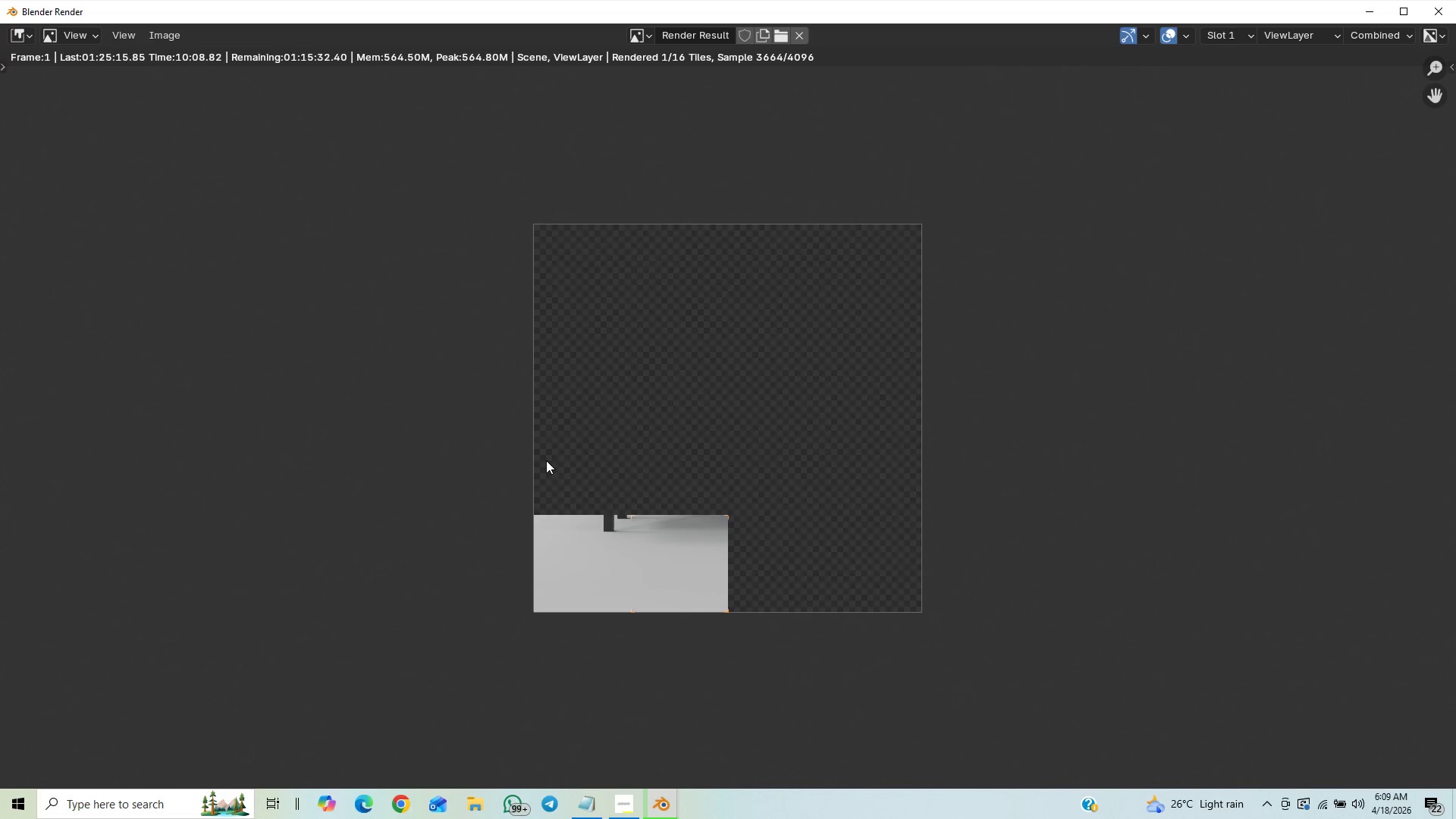 
scroll: coordinate [546, 460], scroll_direction: down, amount: 1.0
 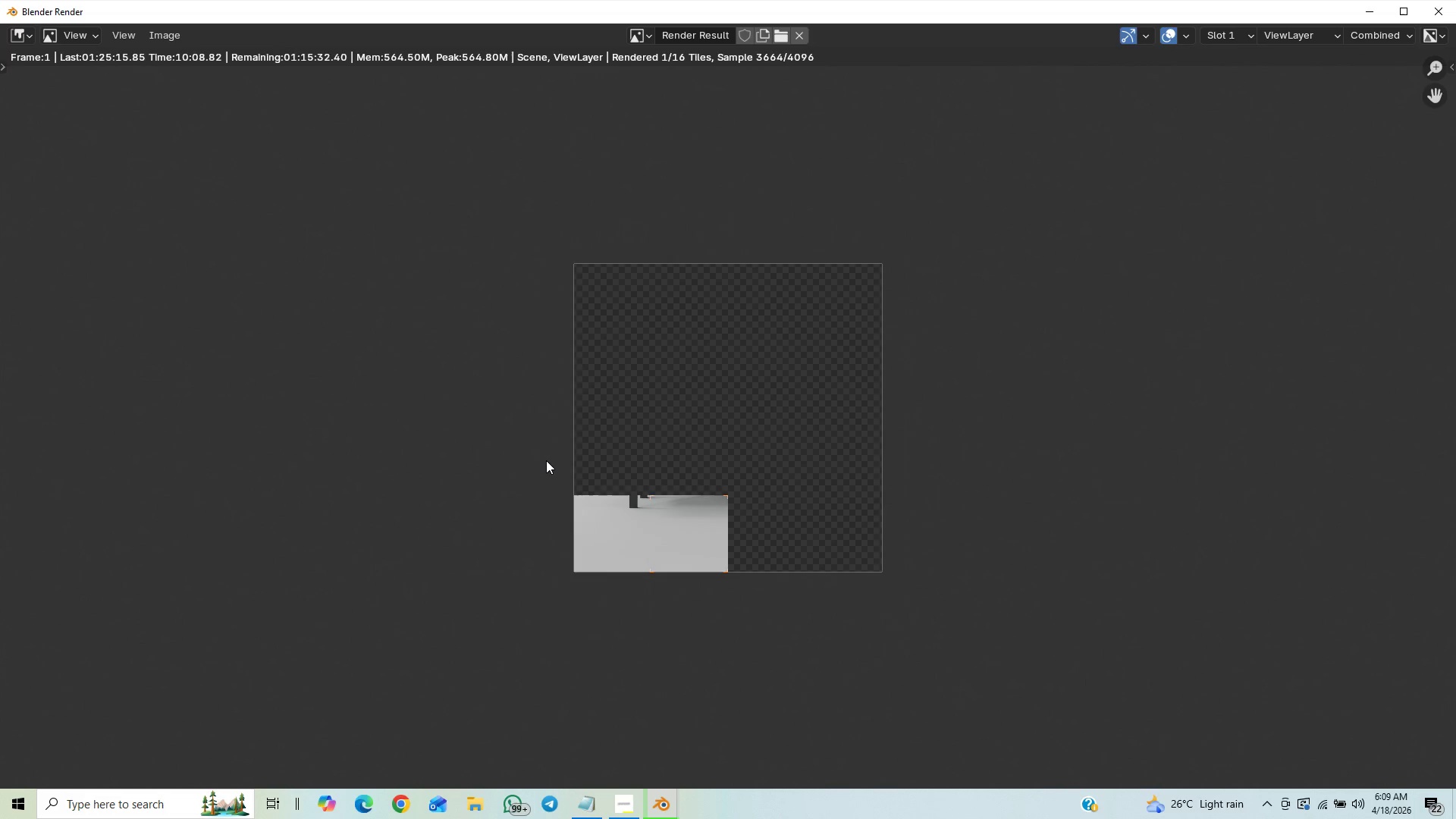 
scroll: coordinate [546, 460], scroll_direction: up, amount: 4.0
 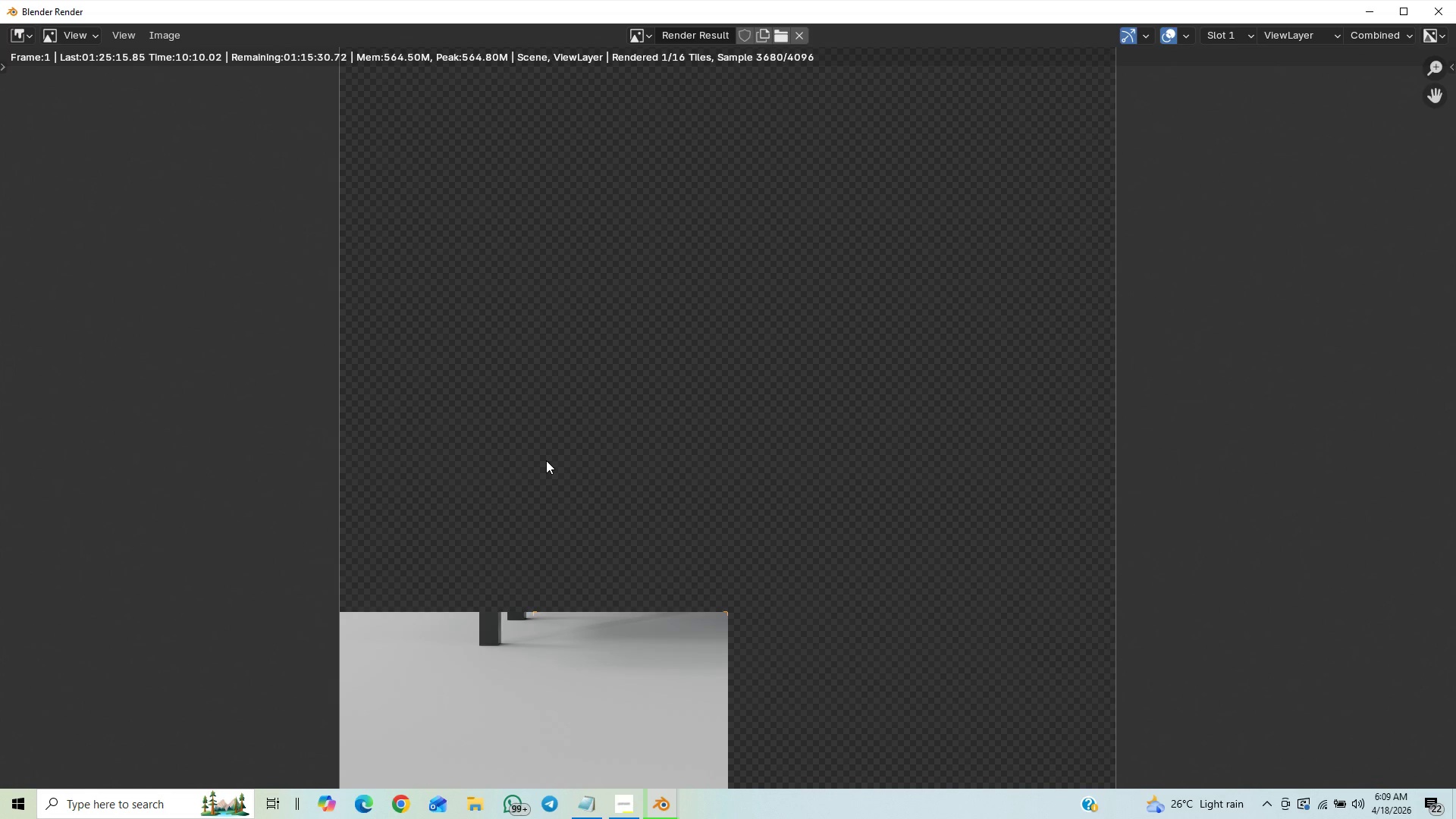 
scroll: coordinate [546, 460], scroll_direction: down, amount: 1.0
 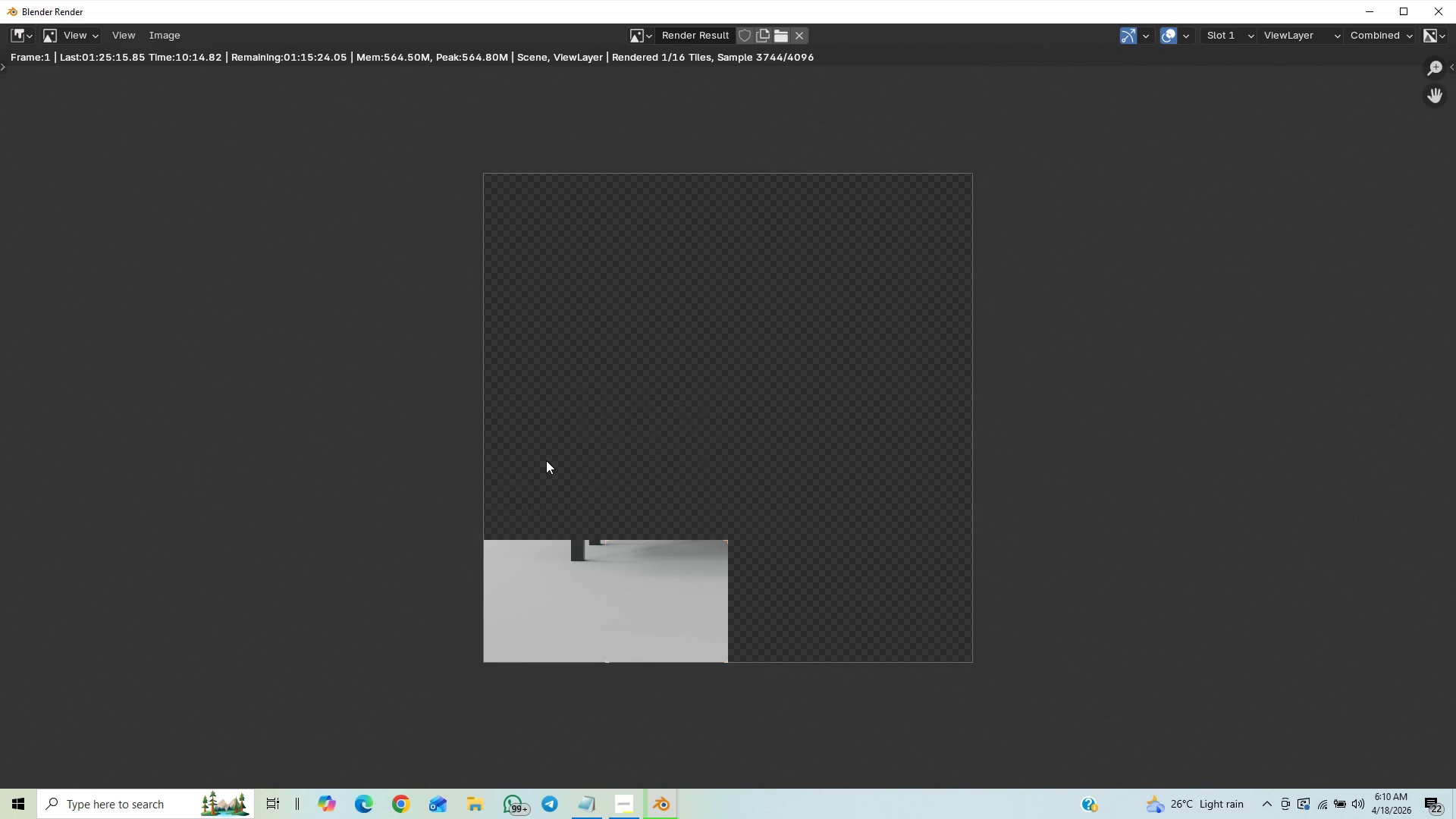 
wait(5.02)
 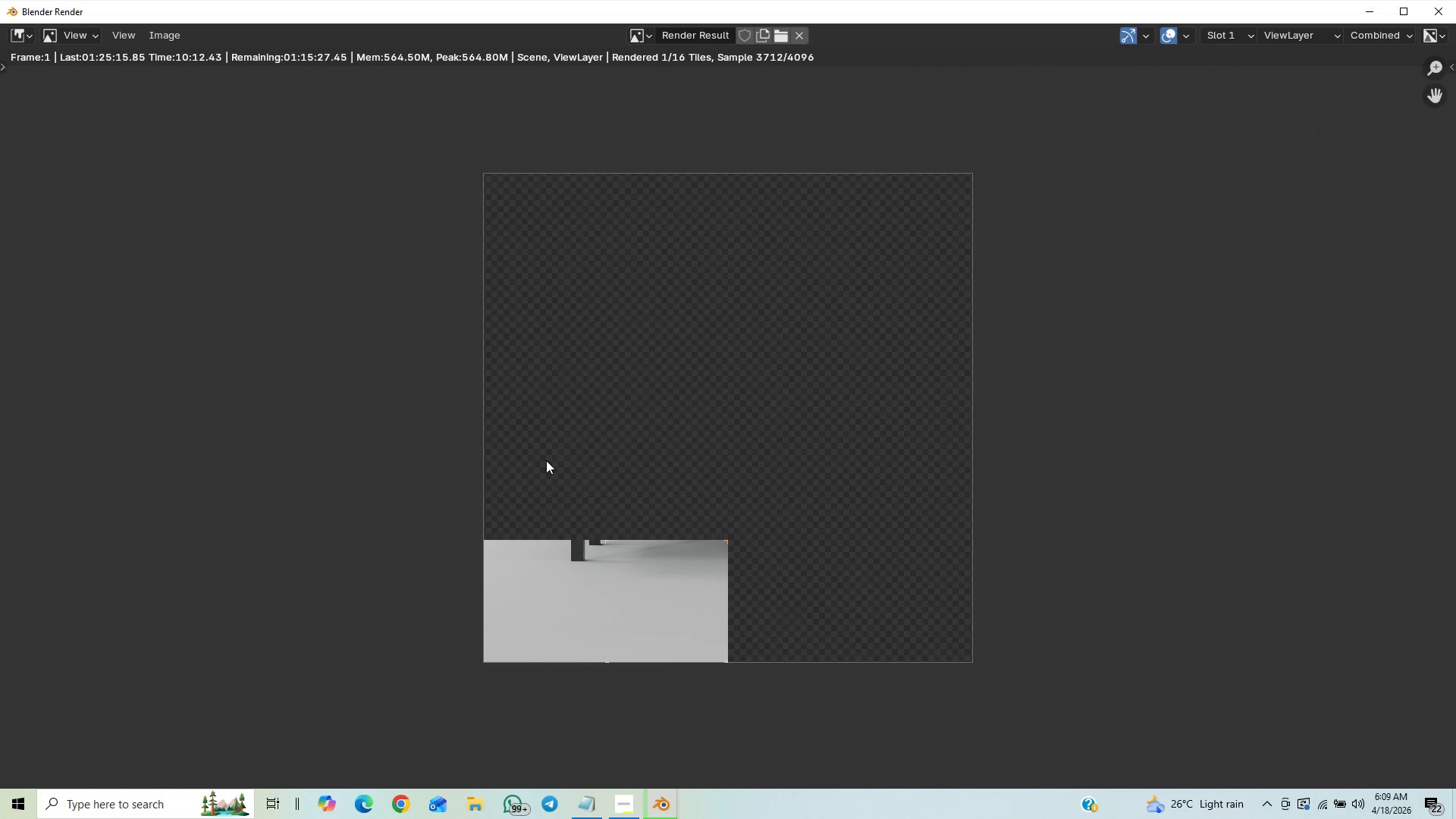 
scroll: coordinate [546, 460], scroll_direction: up, amount: 1.0
 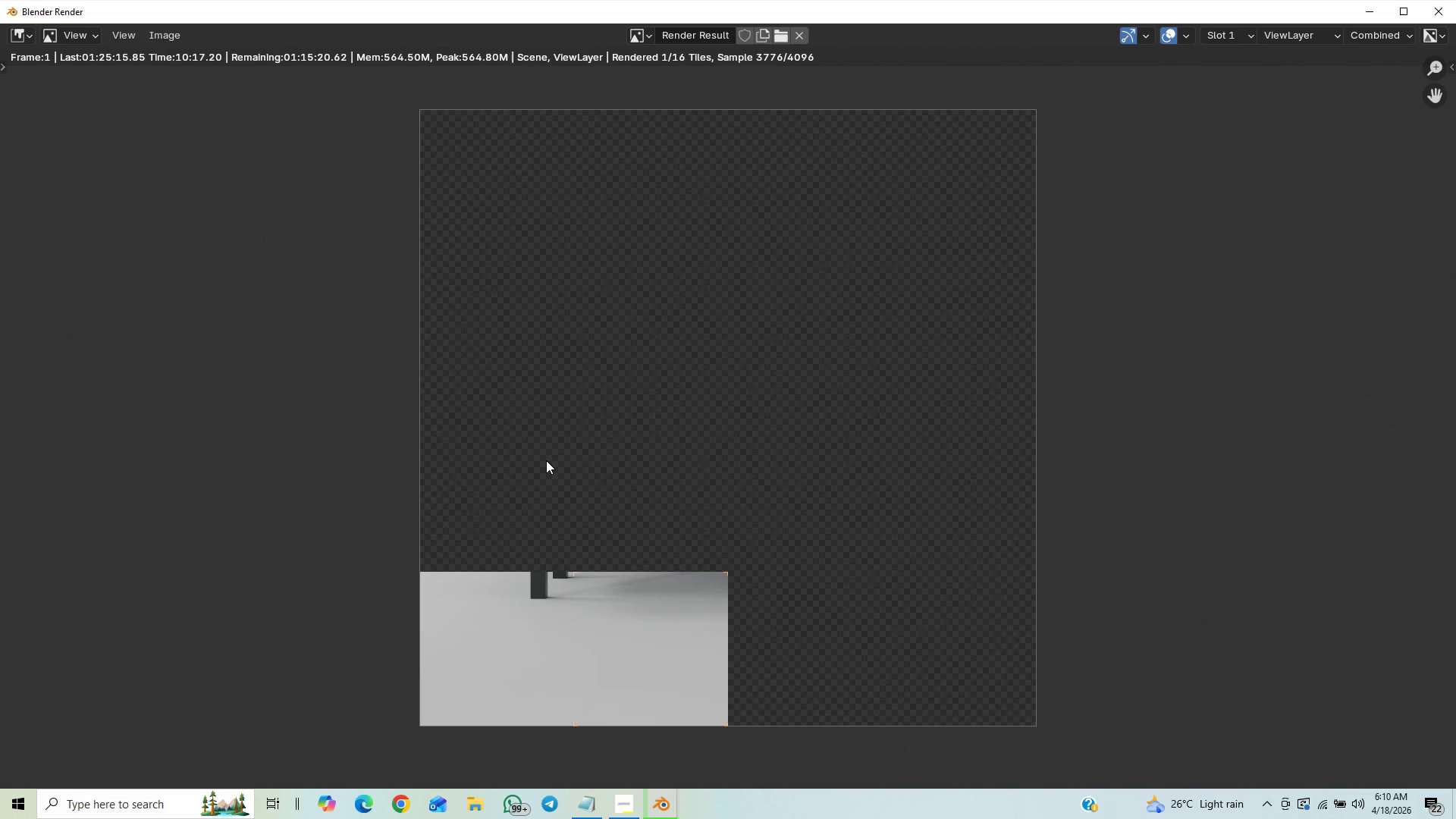 
scroll: coordinate [546, 460], scroll_direction: down, amount: 1.0
 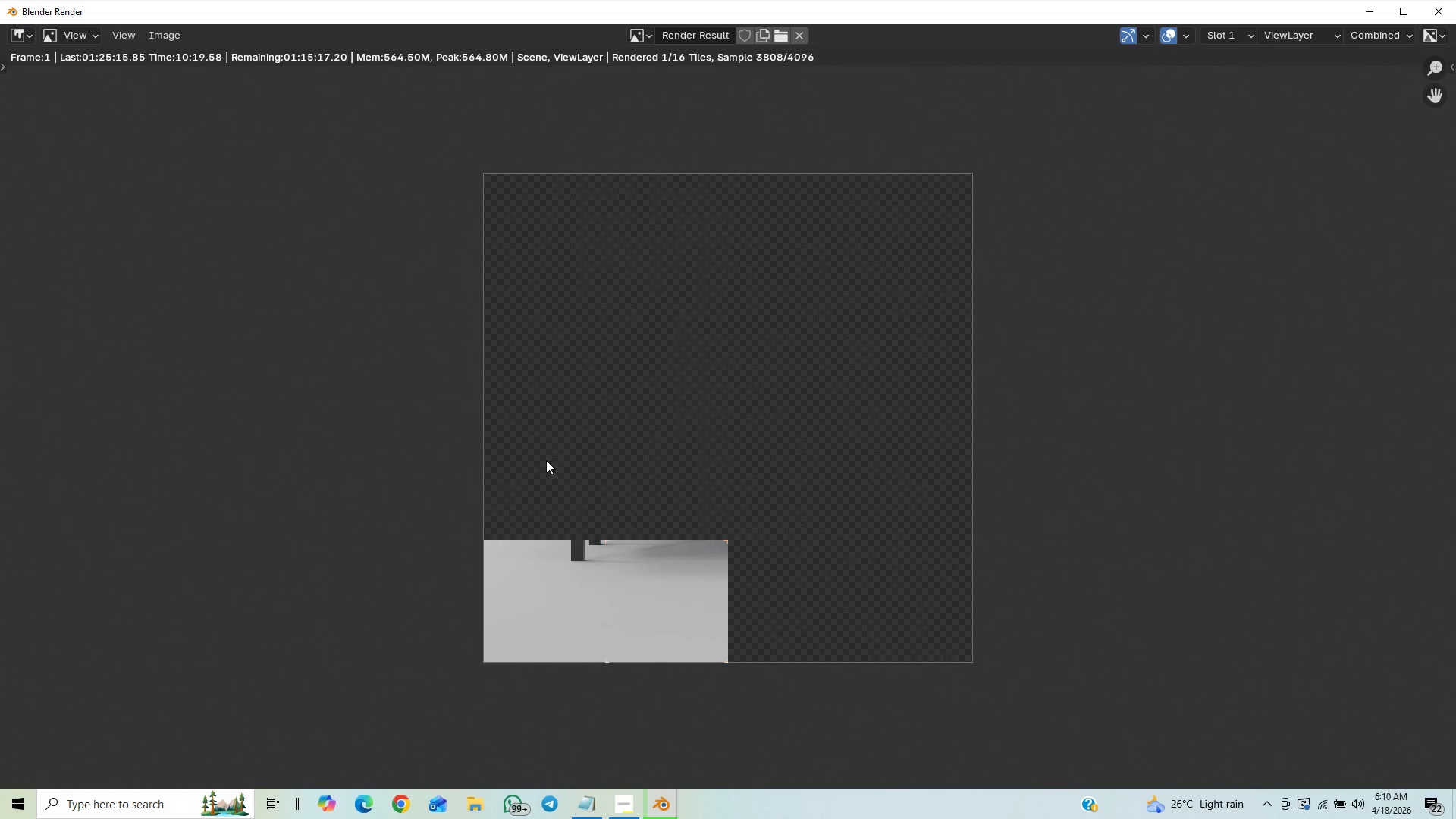 
scroll: coordinate [546, 460], scroll_direction: up, amount: 3.0
 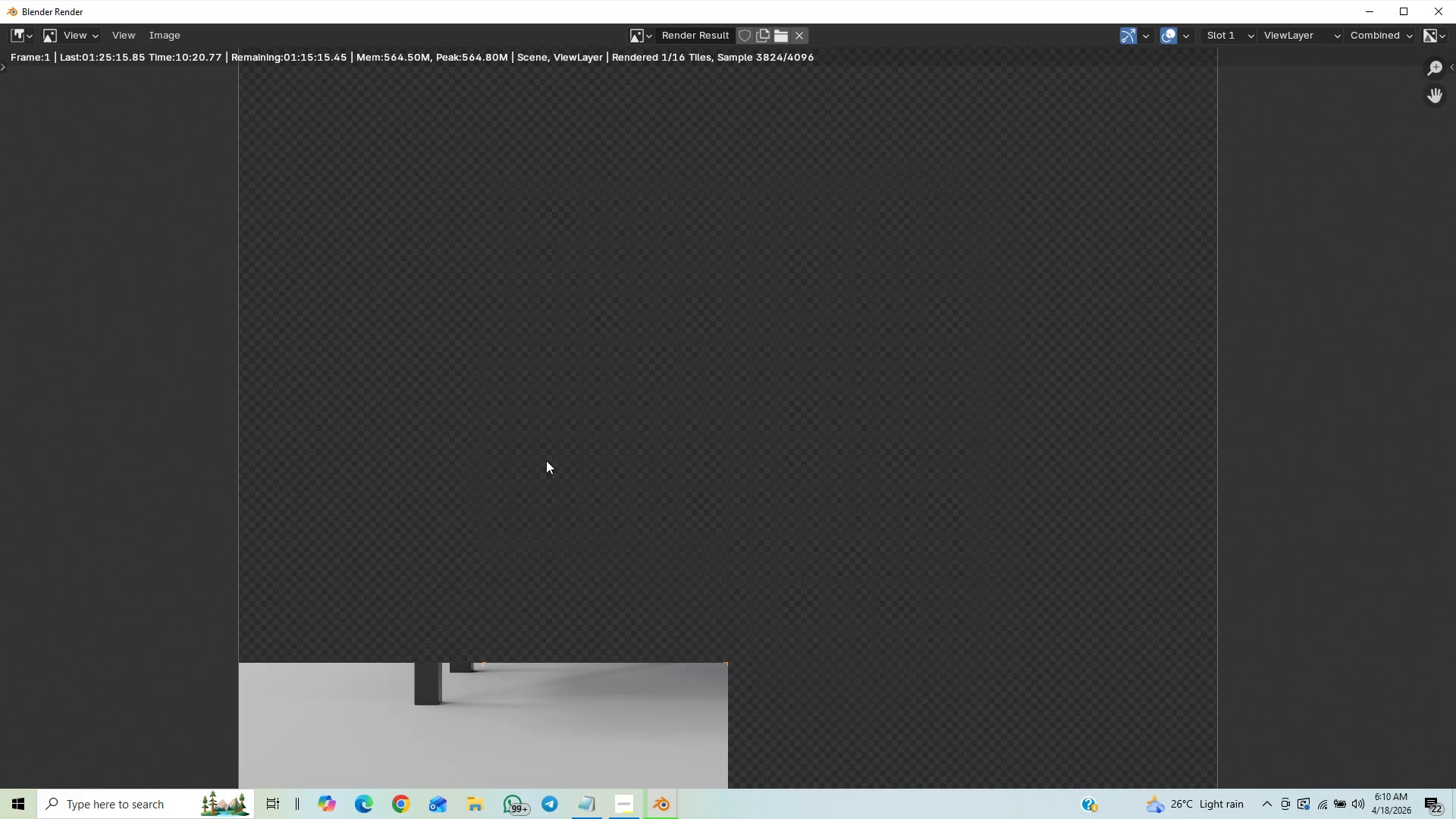 
scroll: coordinate [546, 460], scroll_direction: down, amount: 1.0
 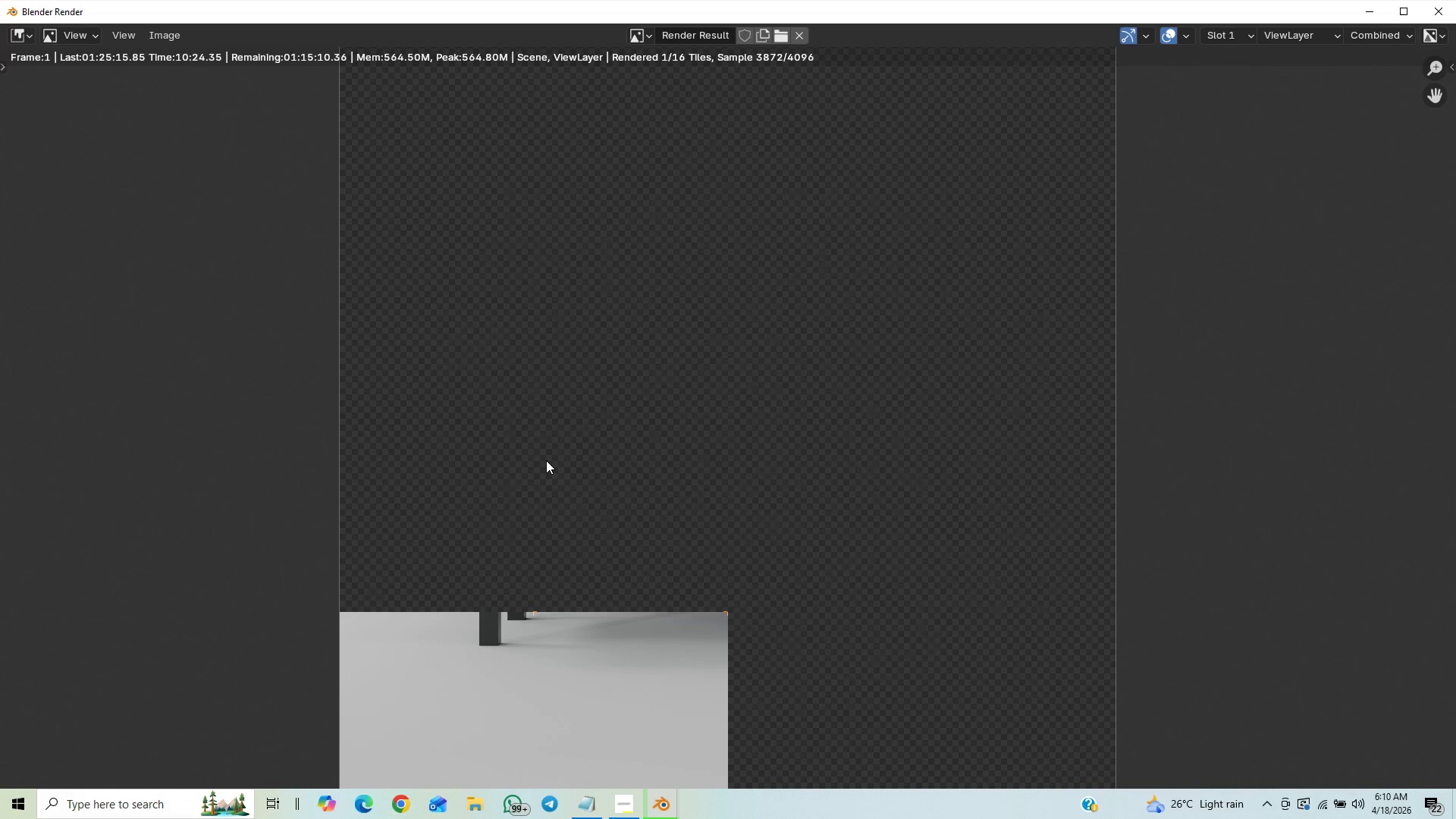 
wait(8.17)
 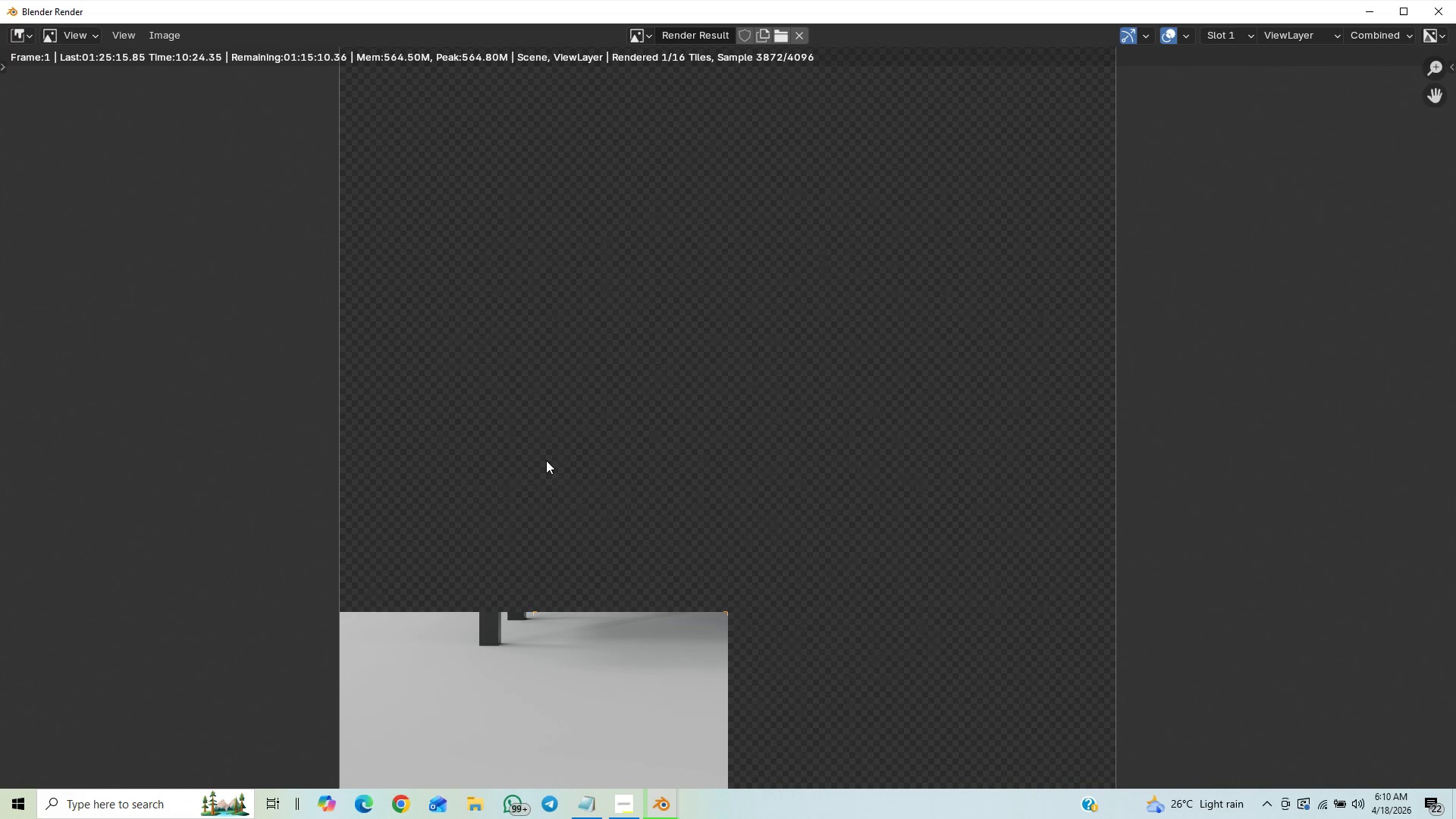 
scroll: coordinate [949, 544], scroll_direction: down, amount: 3.0
 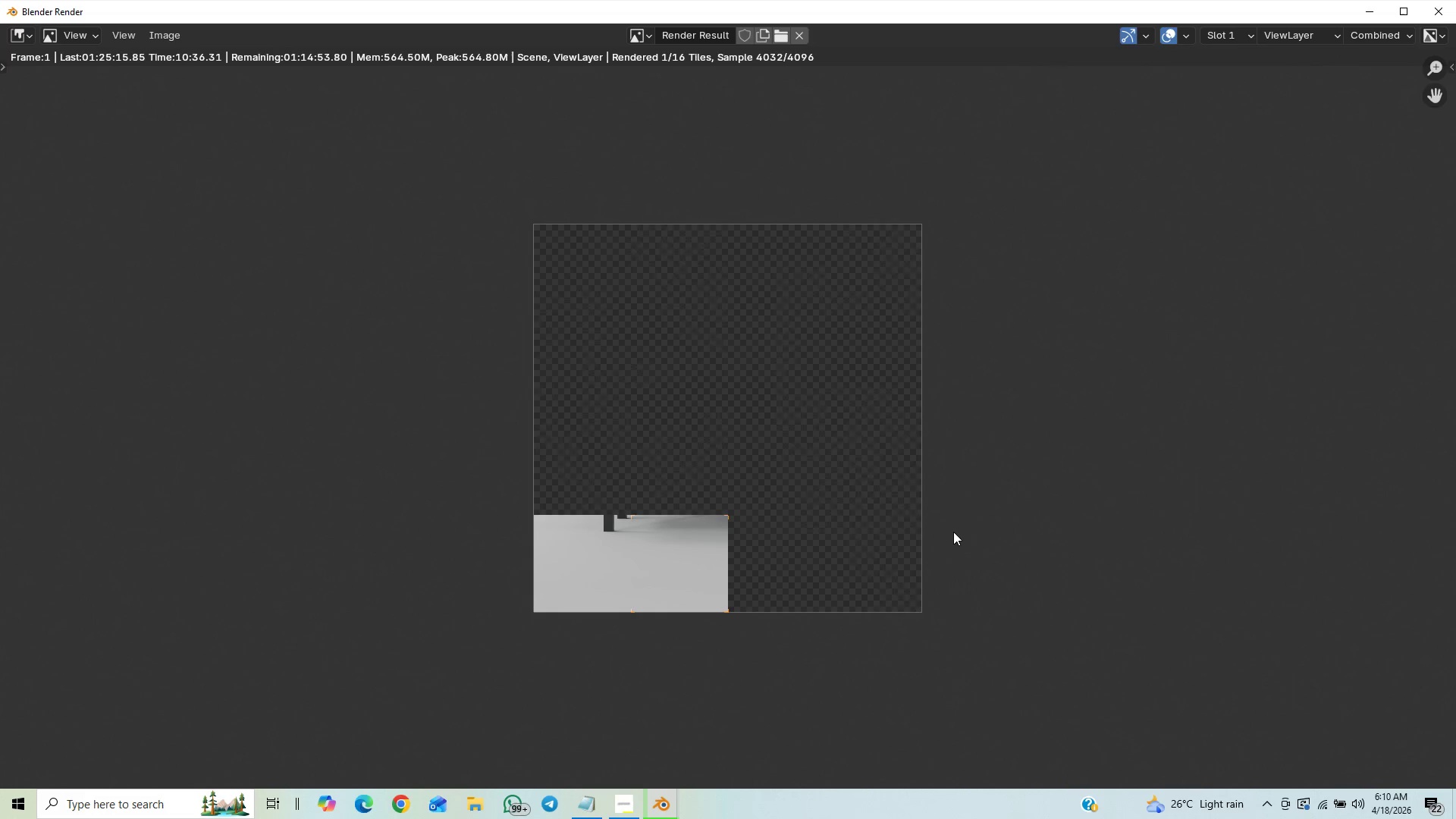 
scroll: coordinate [953, 535], scroll_direction: up, amount: 9.0
 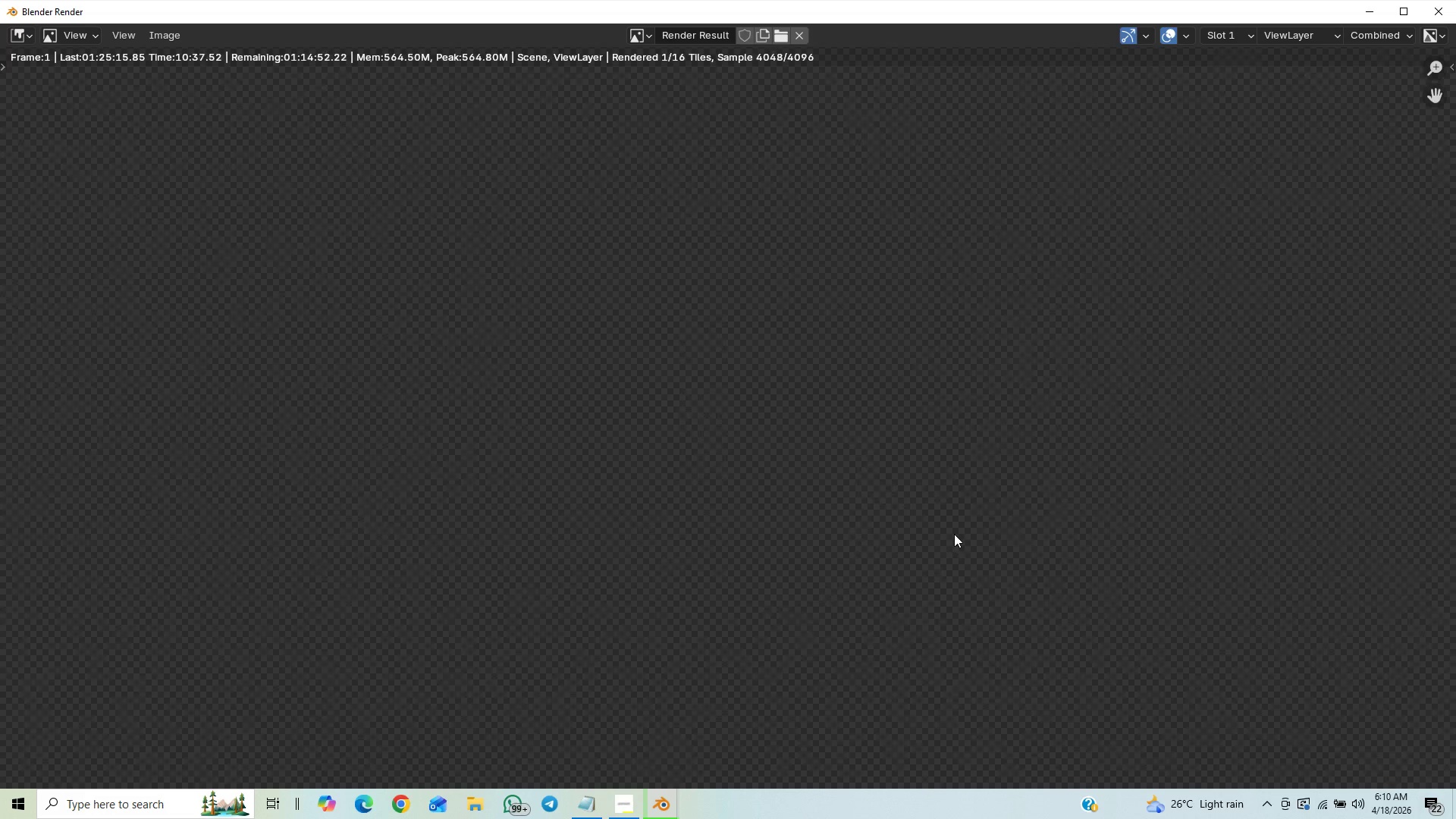 
scroll: coordinate [953, 531], scroll_direction: down, amount: 6.0
 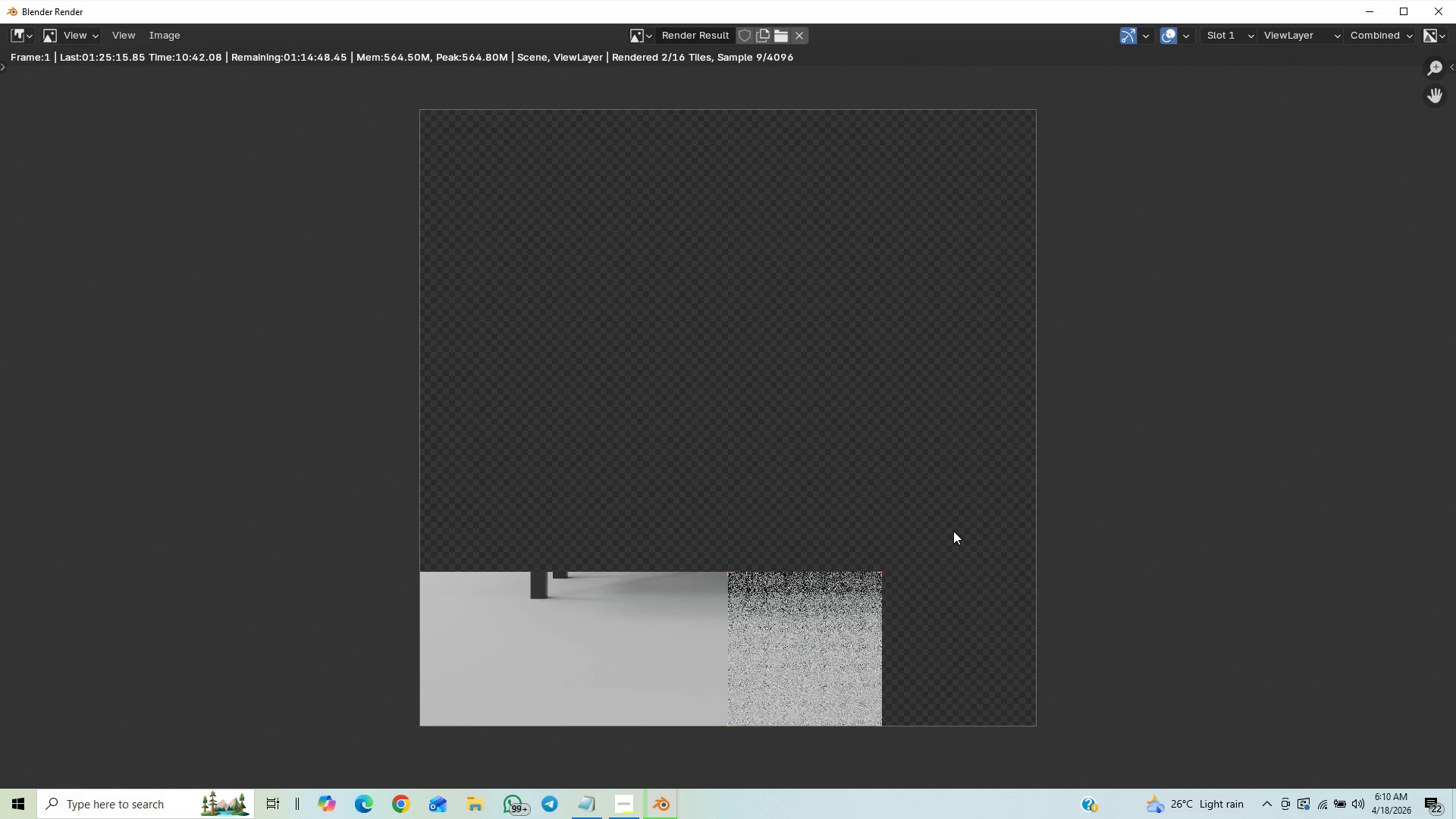 
wait(7.62)
 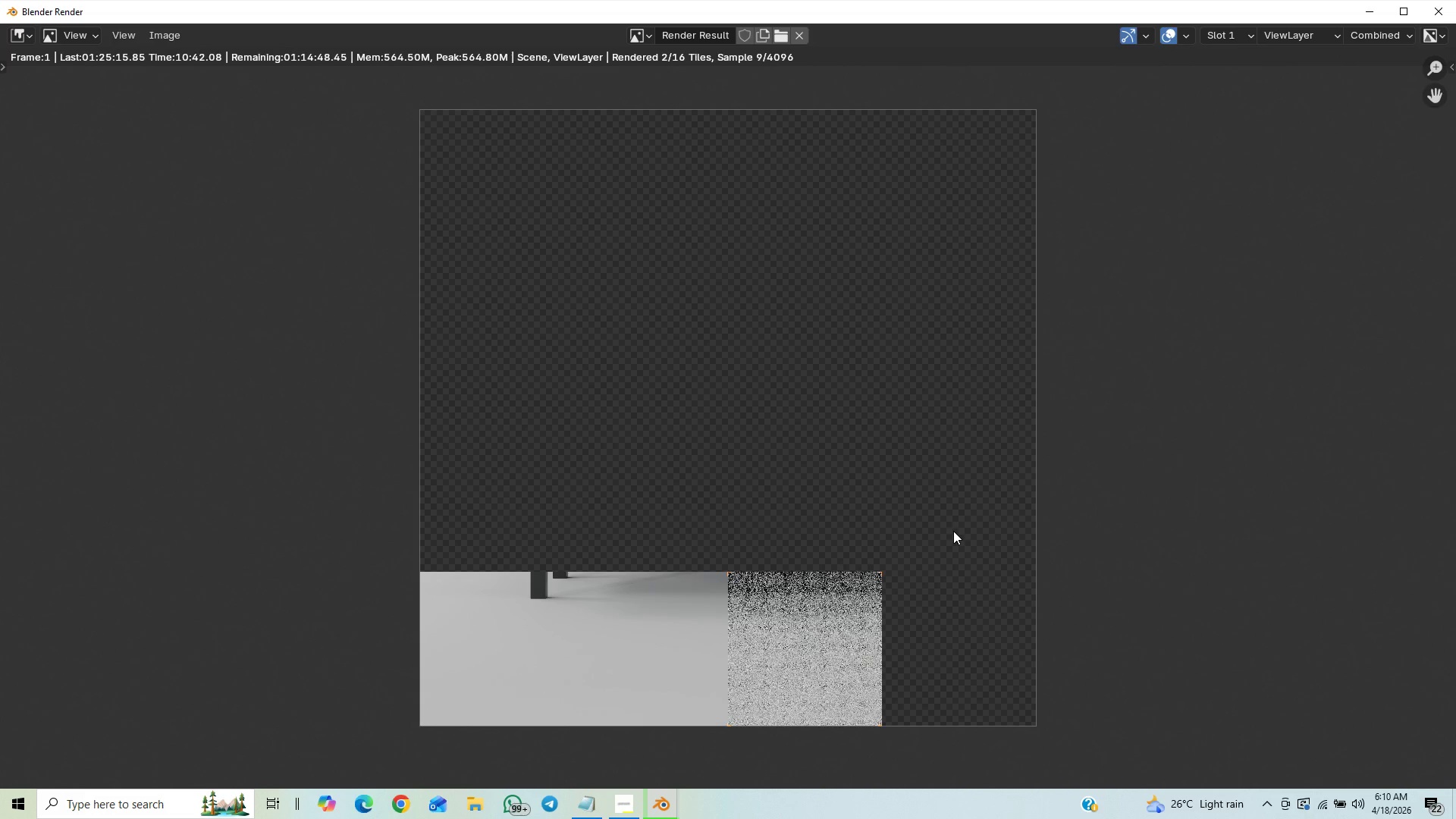 
left_click([613, 806])